 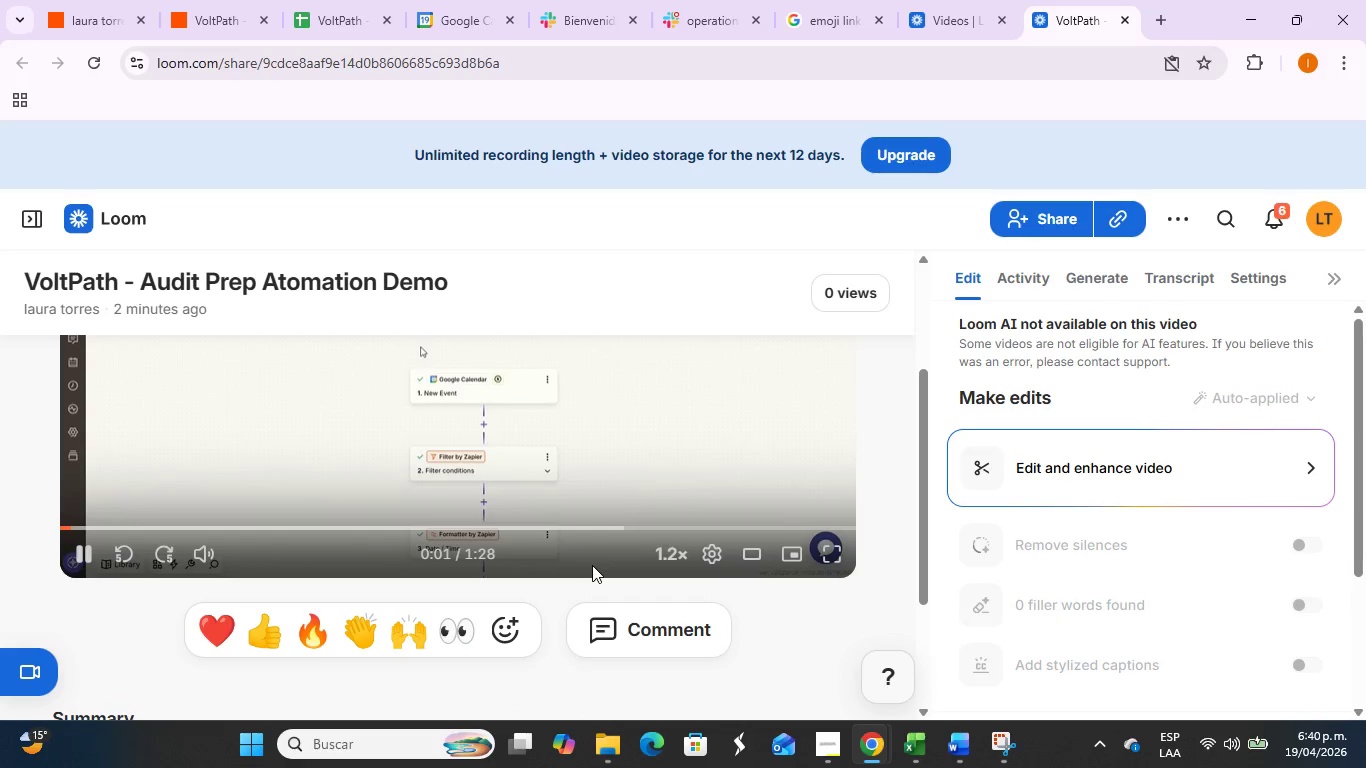 
scroll: coordinate [646, 536], scroll_direction: up, amount: 2.0
 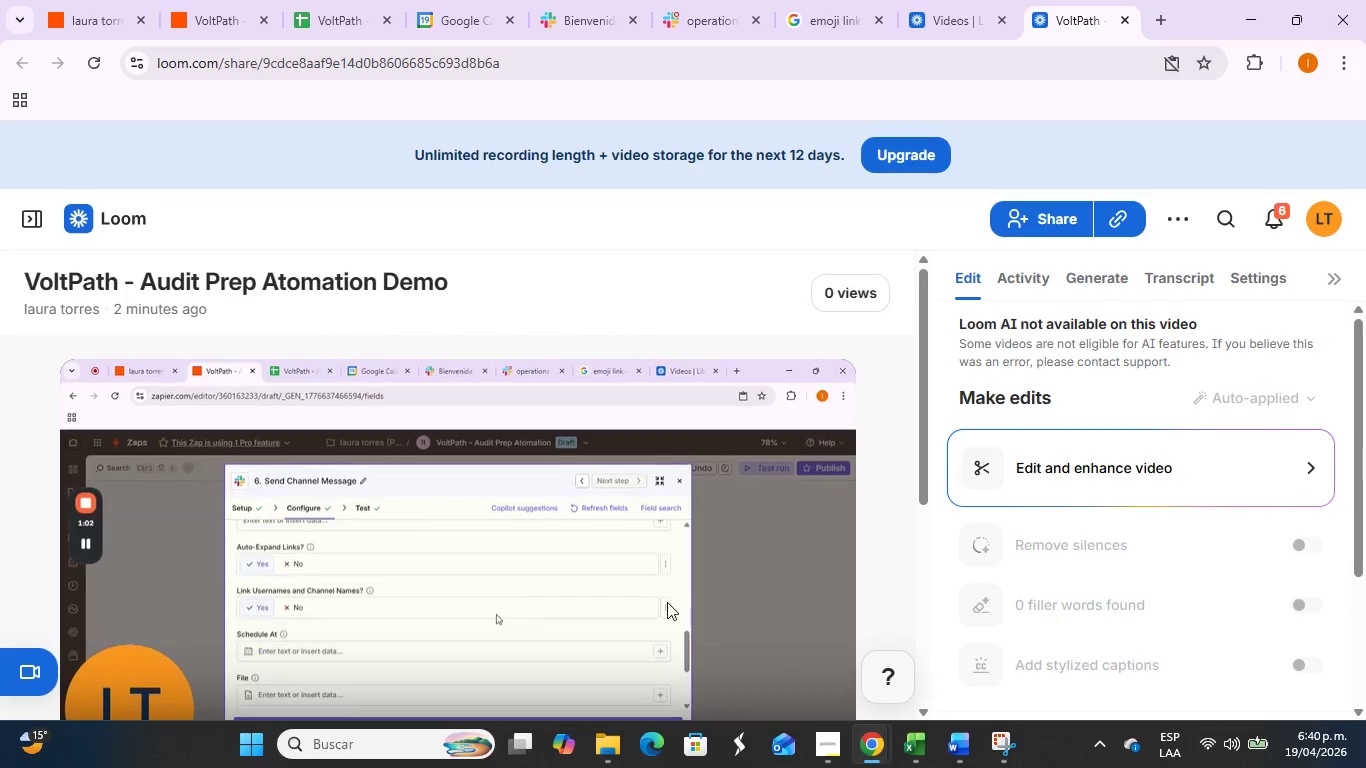 
scroll: coordinate [667, 602], scroll_direction: down, amount: 1.0
 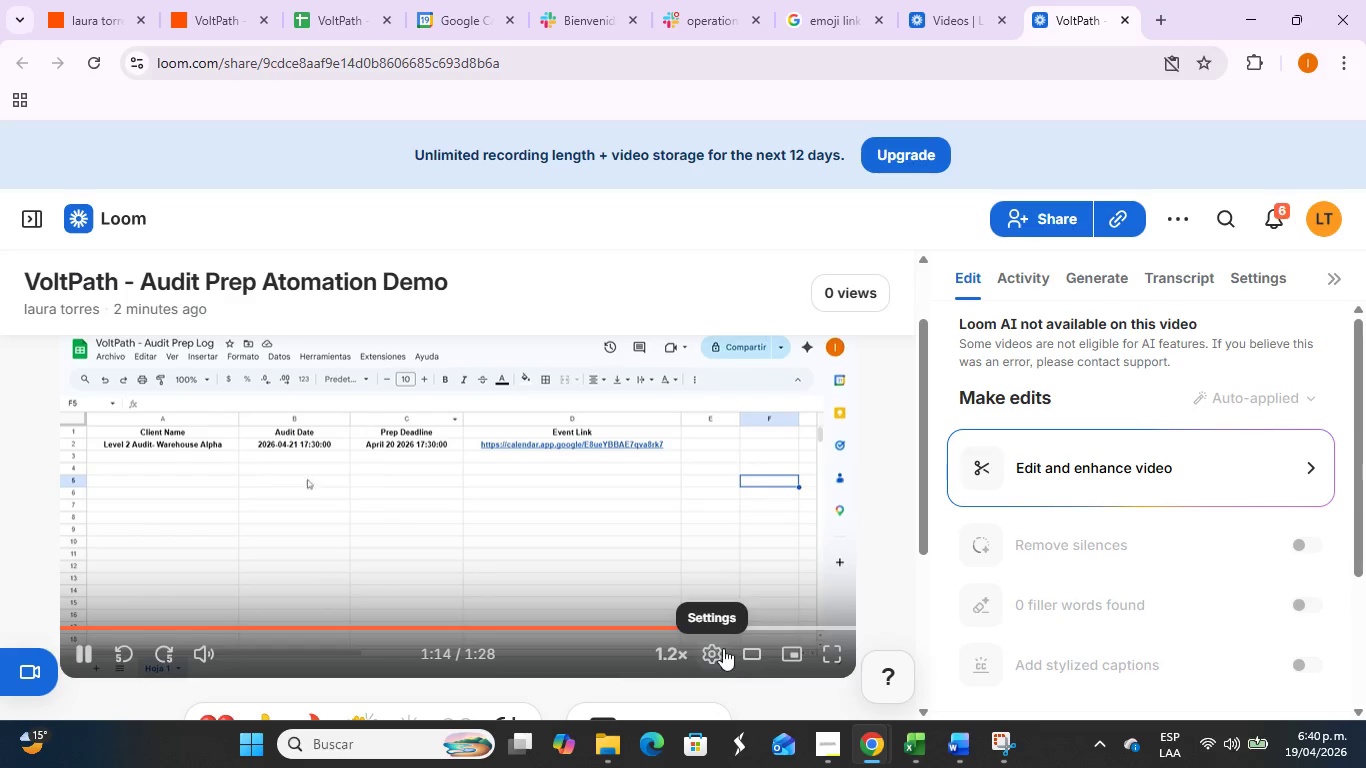 
mouse_move([798, 605])
 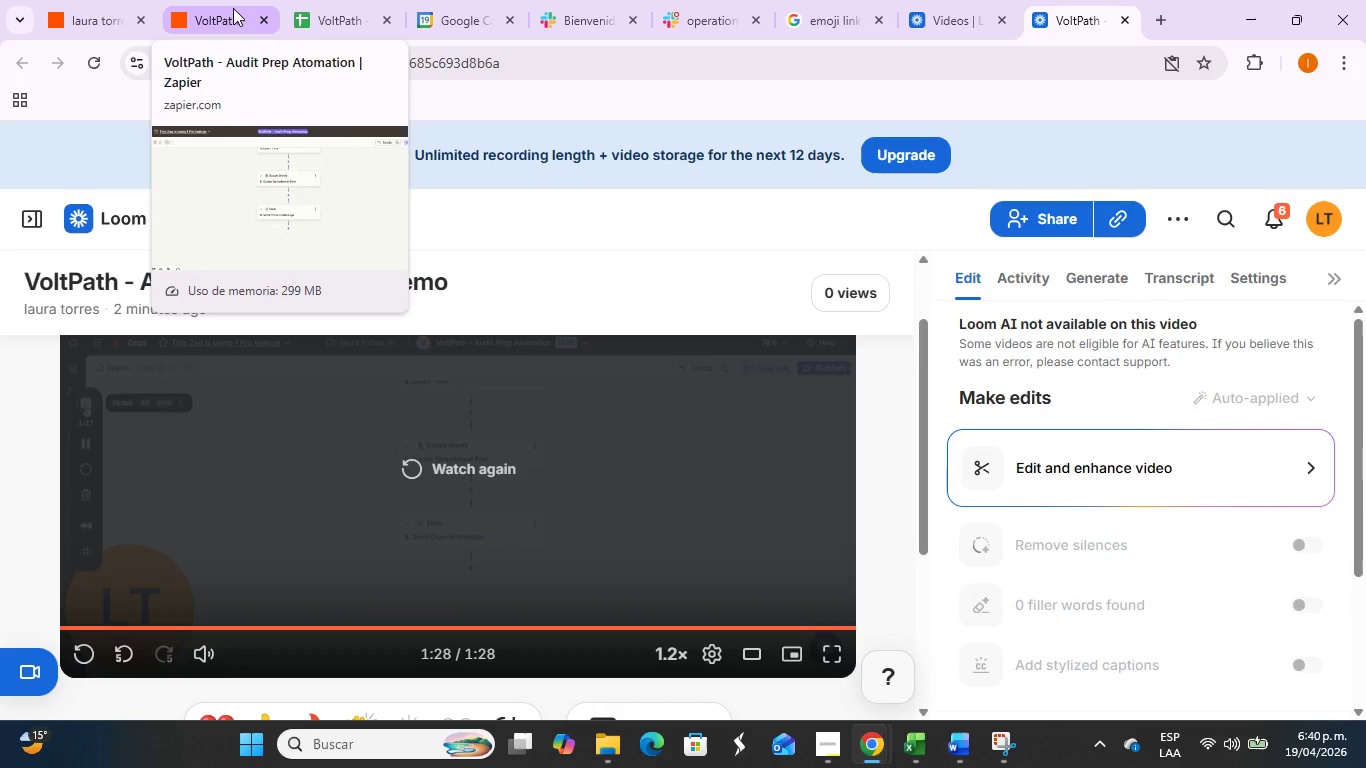 
left_click([233, 9])
 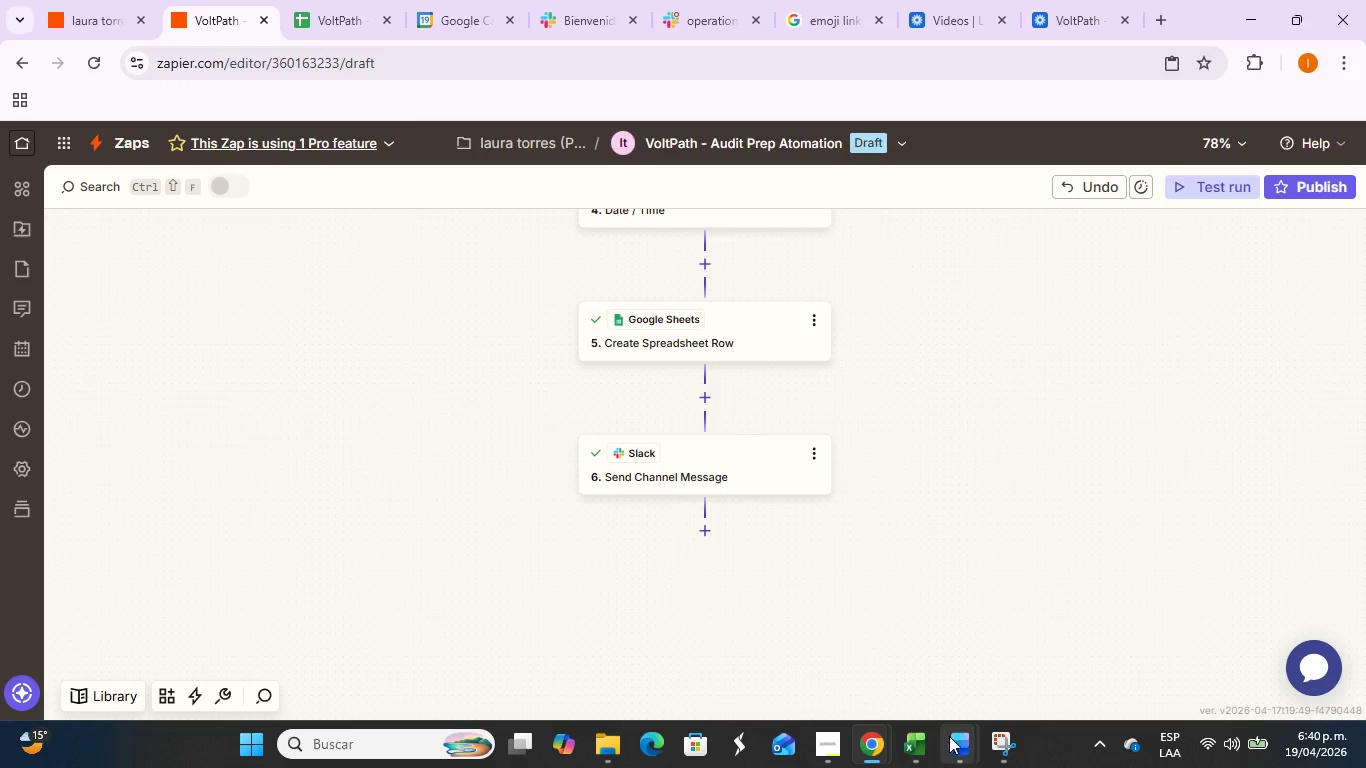 
wait(5.47)
 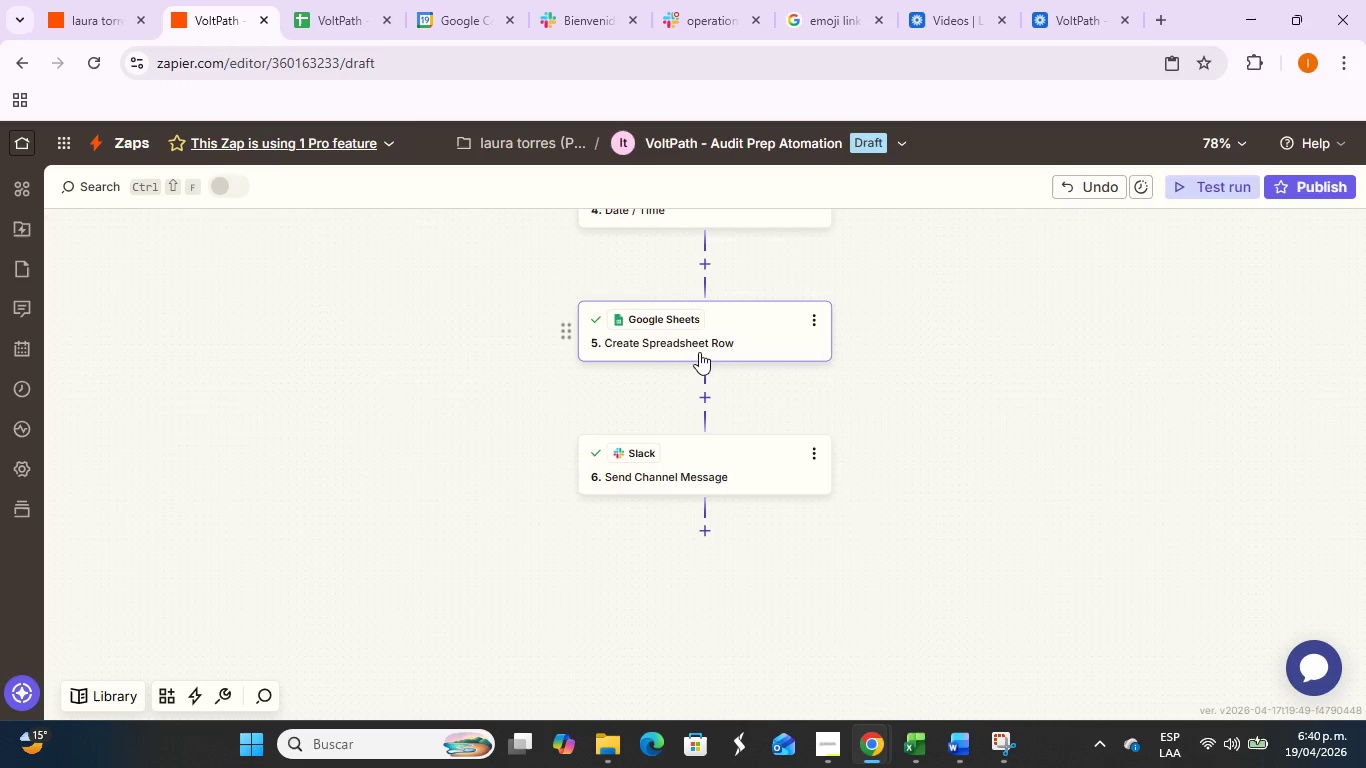 
left_click([1059, 662])
 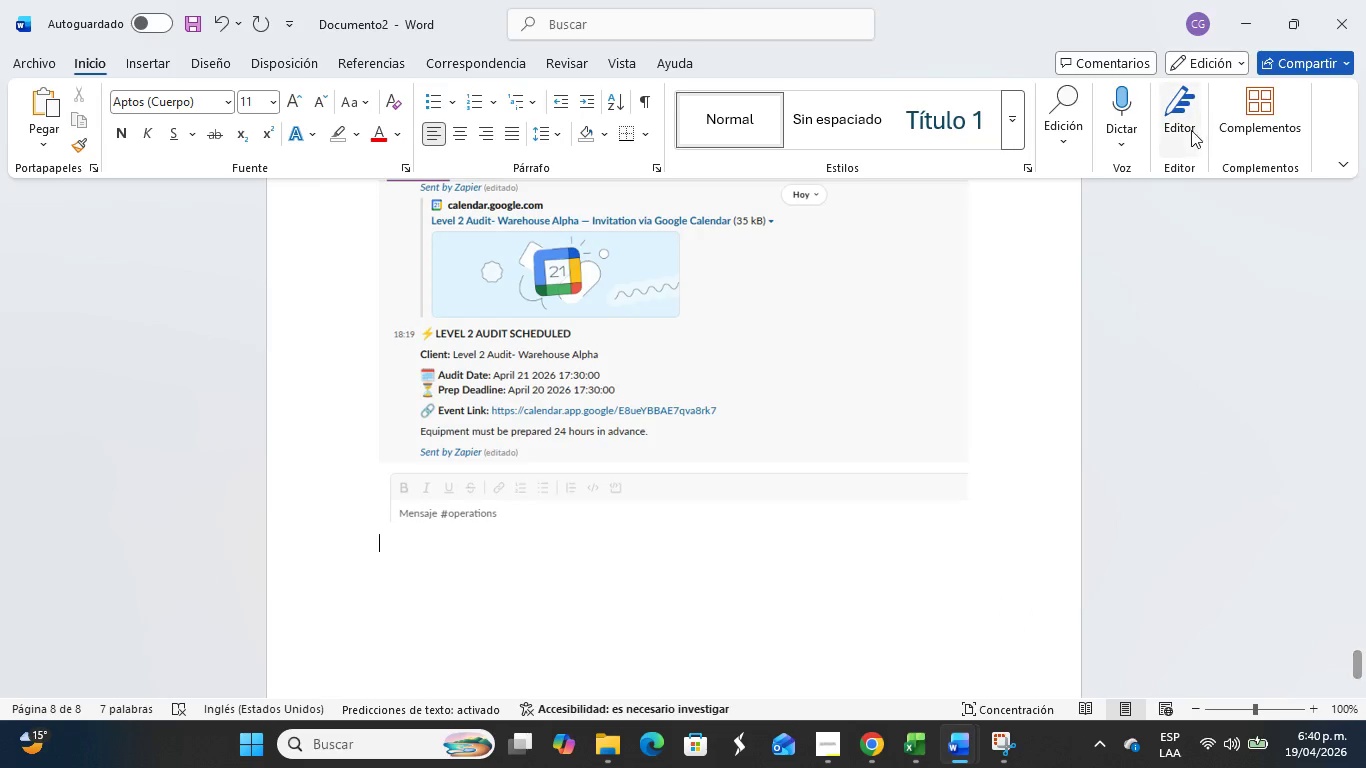 
scroll: coordinate [886, 318], scroll_direction: up, amount: 29.0
 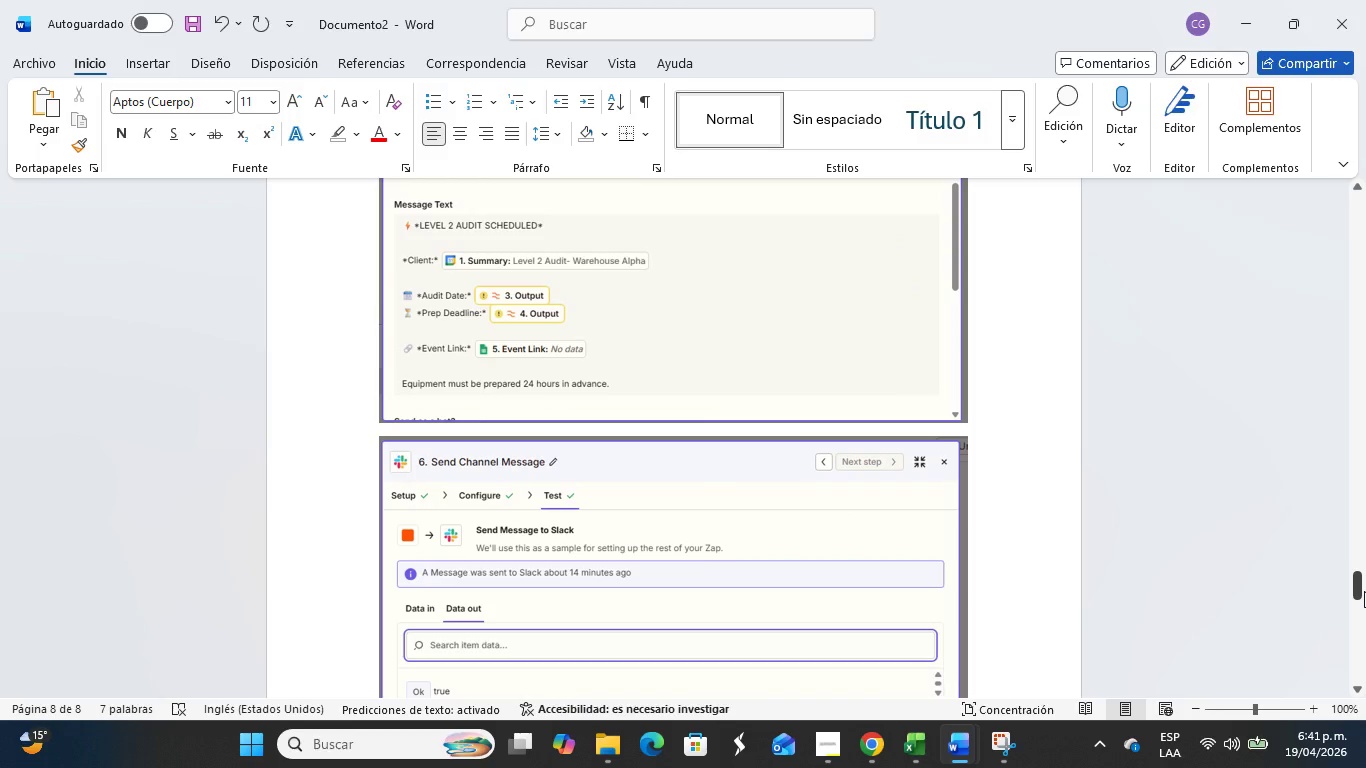 
left_click_drag(start_coordinate=[1364, 591], to_coordinate=[1359, 202])
 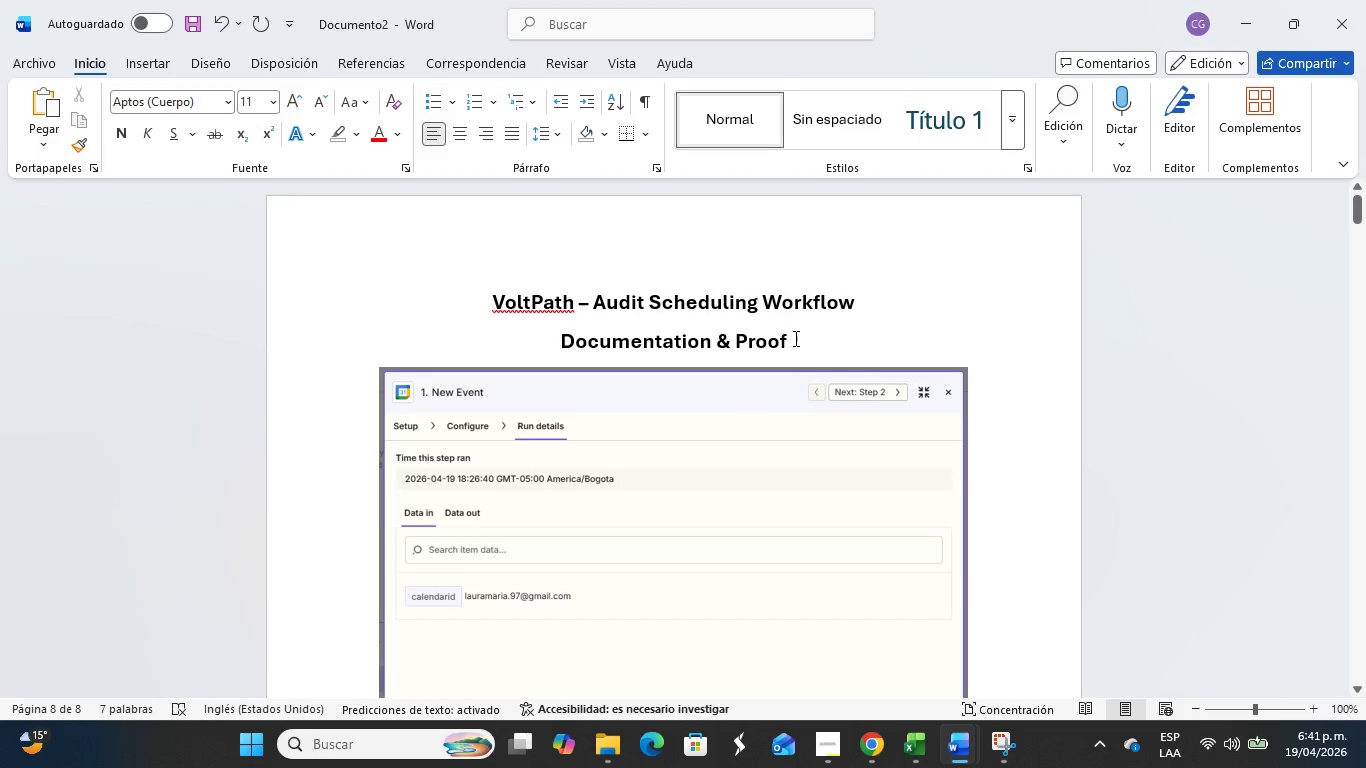 
left_click_drag(start_coordinate=[796, 337], to_coordinate=[520, 262])
 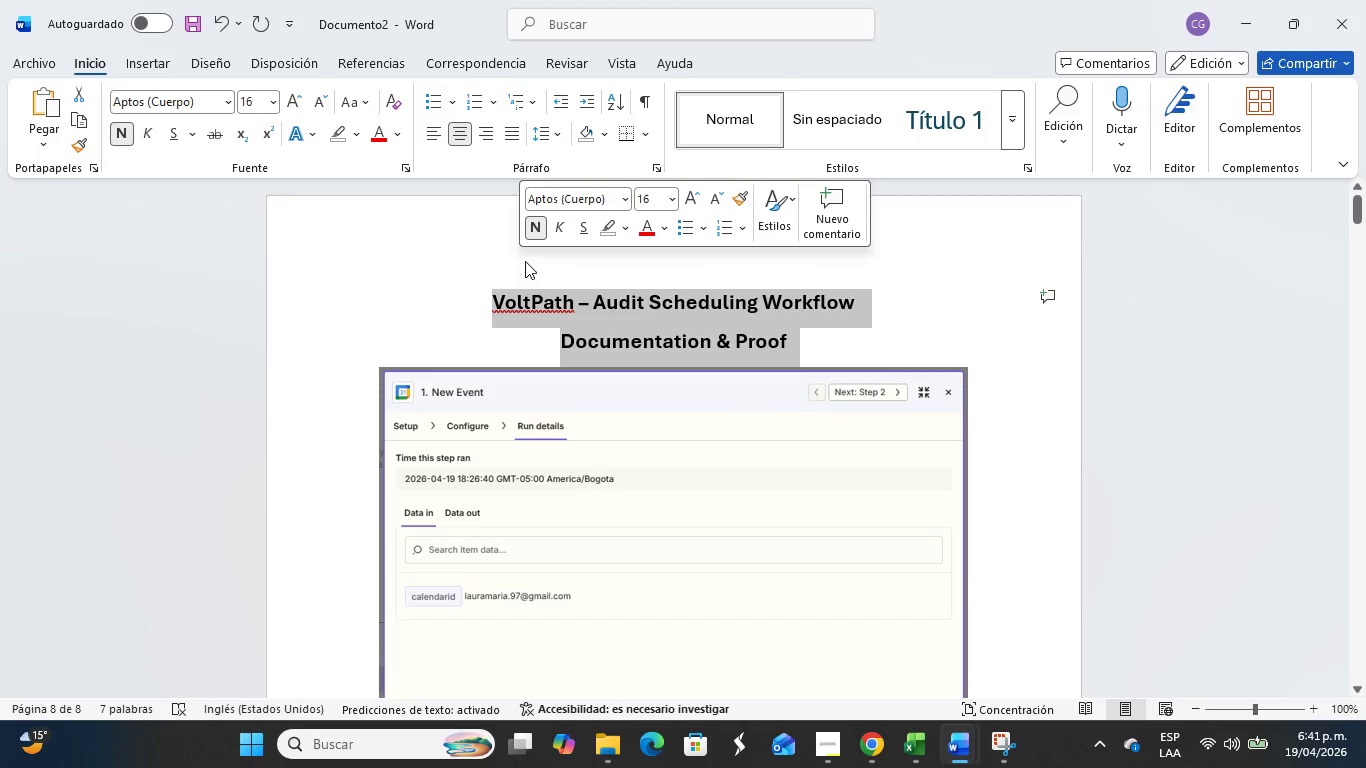 
key(Control+C)
 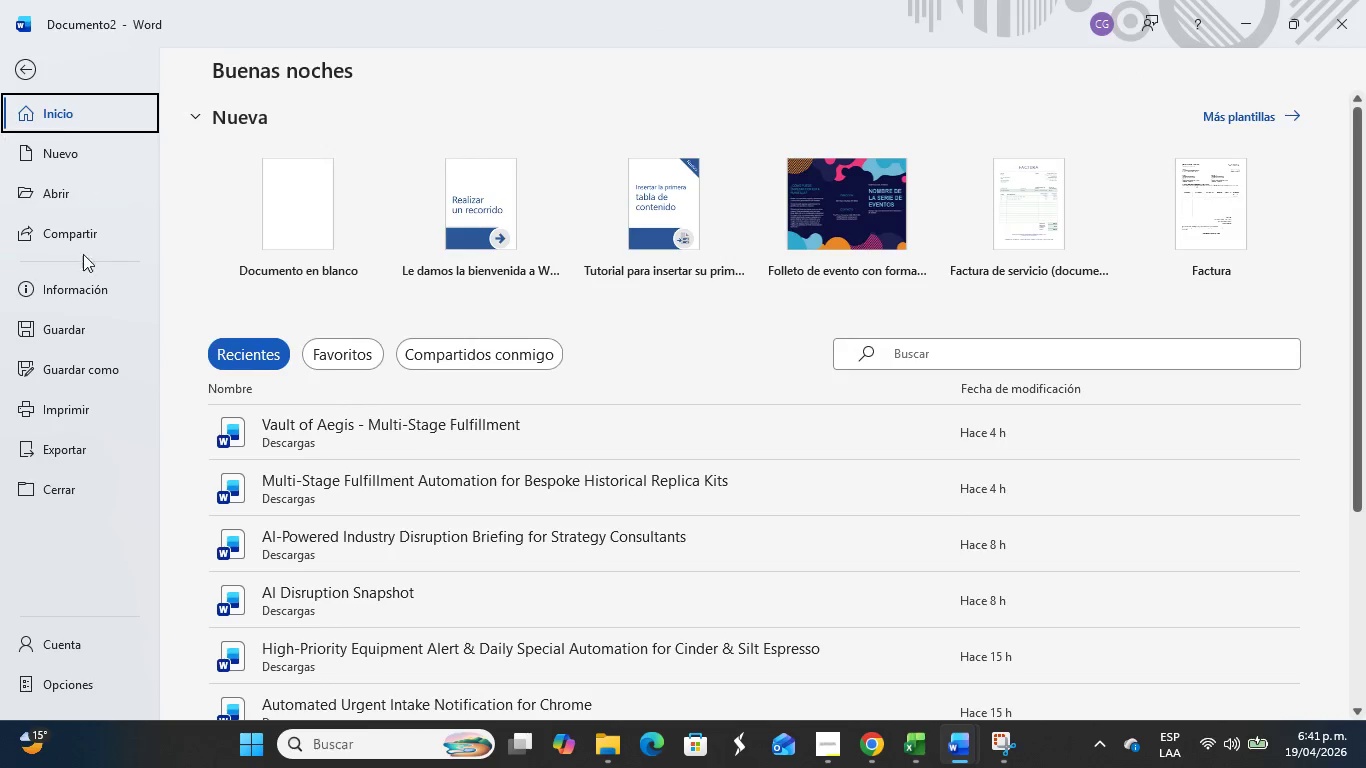 
left_click([85, 373])
 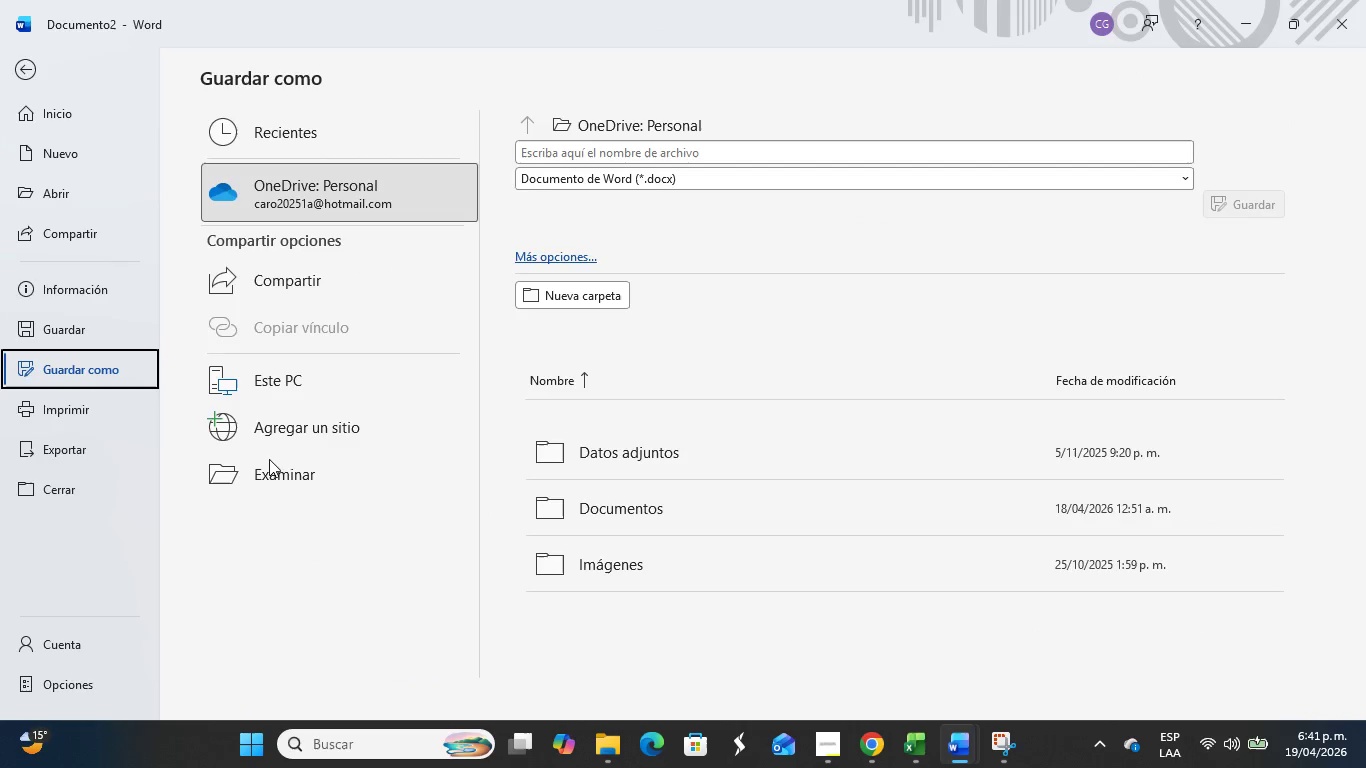 
left_click([273, 466])
 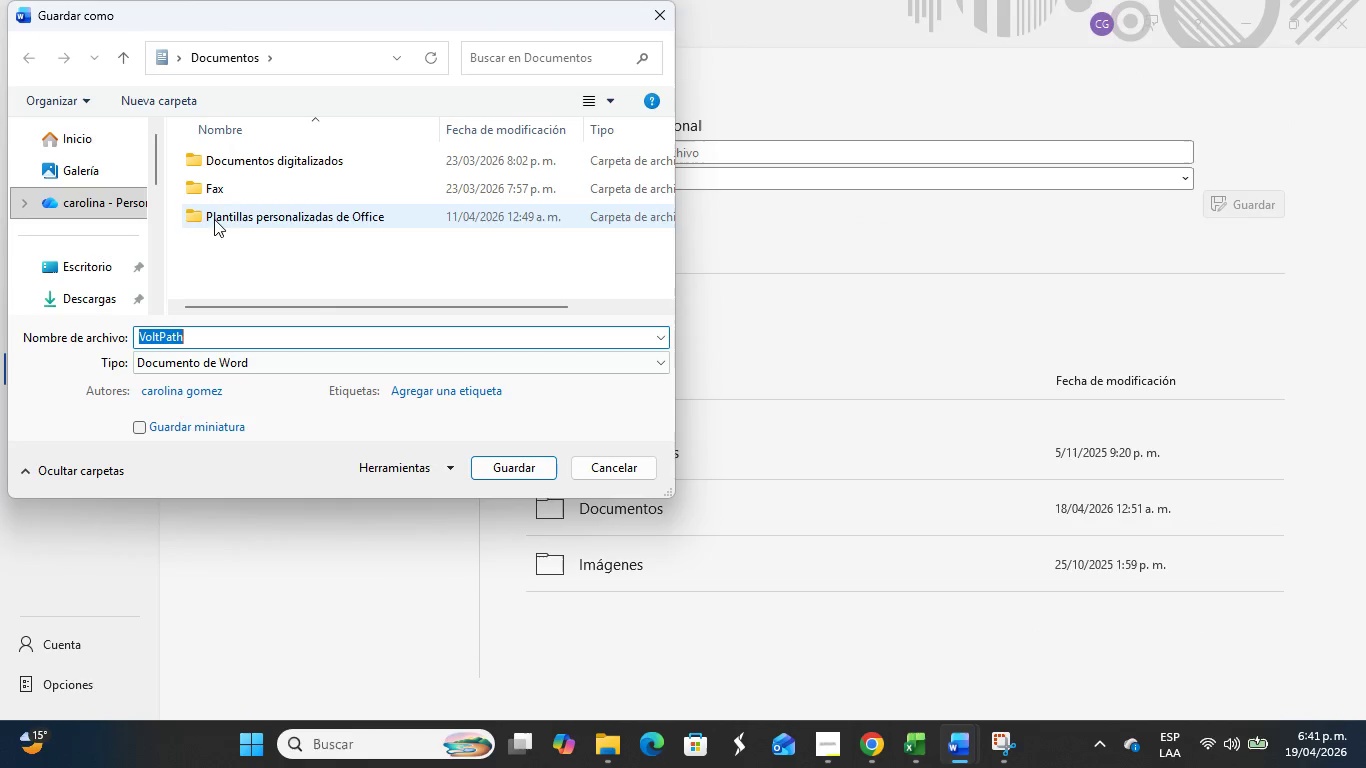 
left_click([90, 306])
 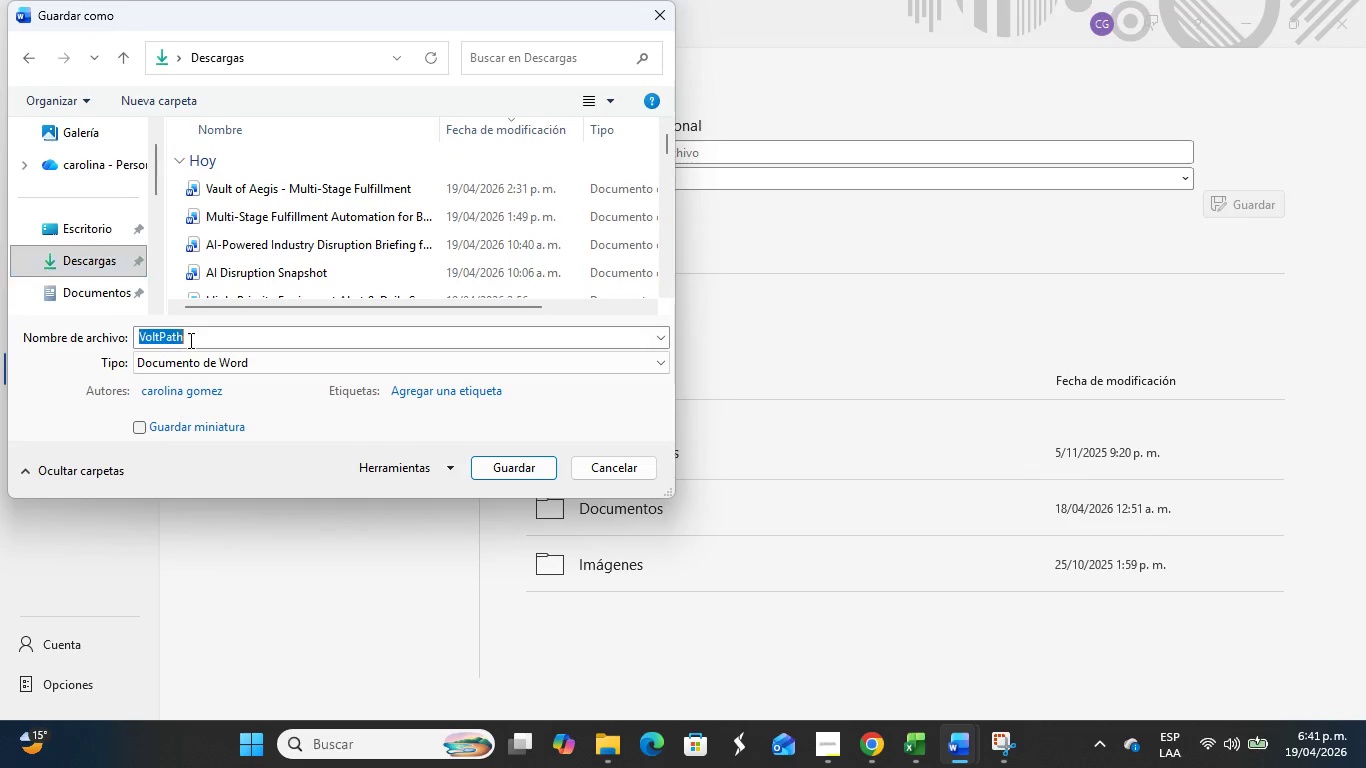 
key(Control+V)
 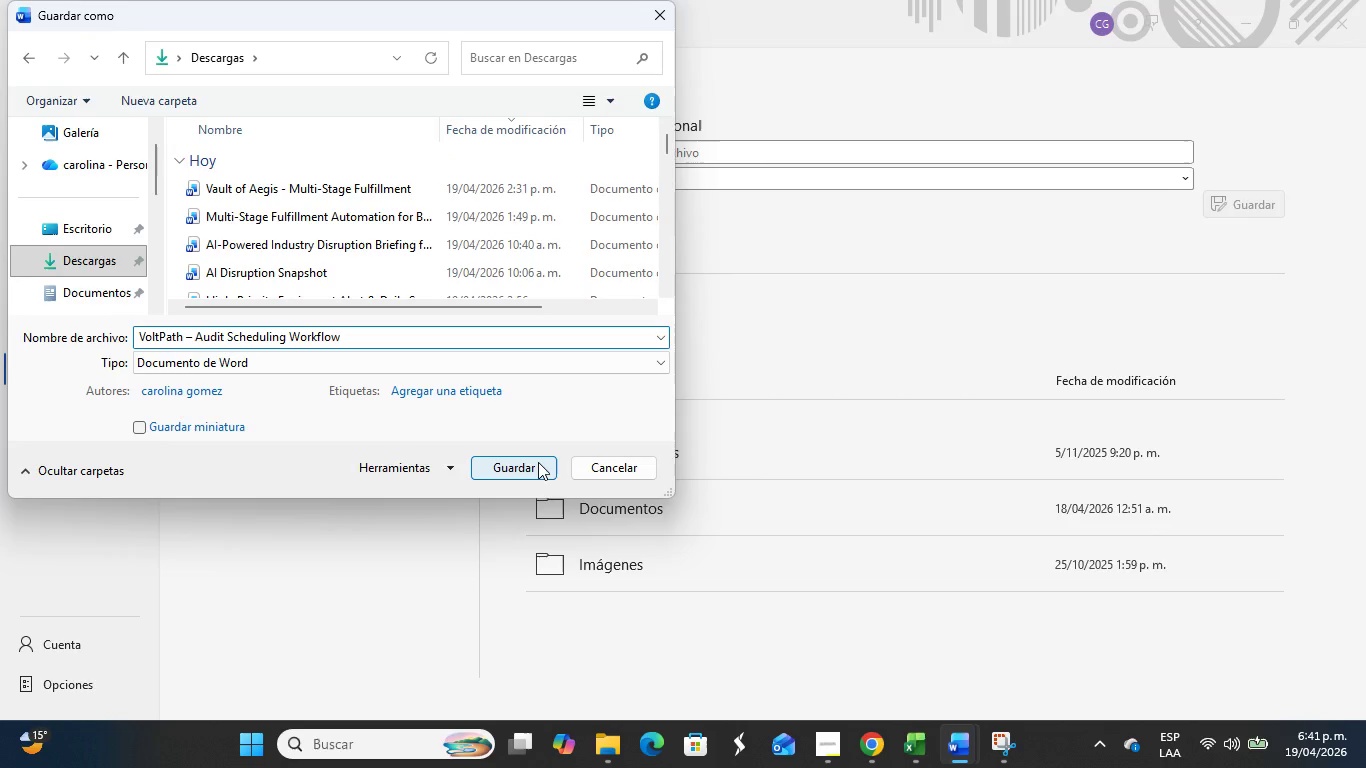 
left_click([536, 461])
 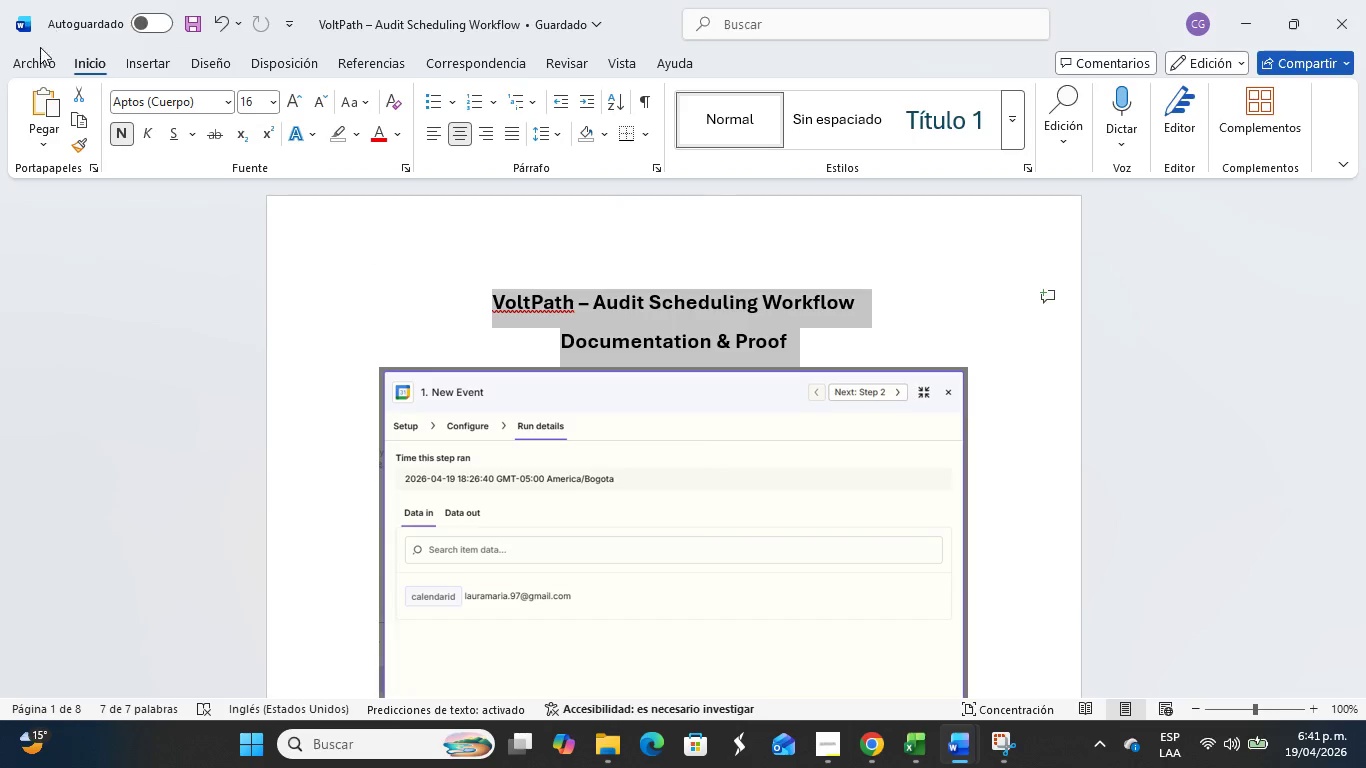 
left_click([30, 68])
 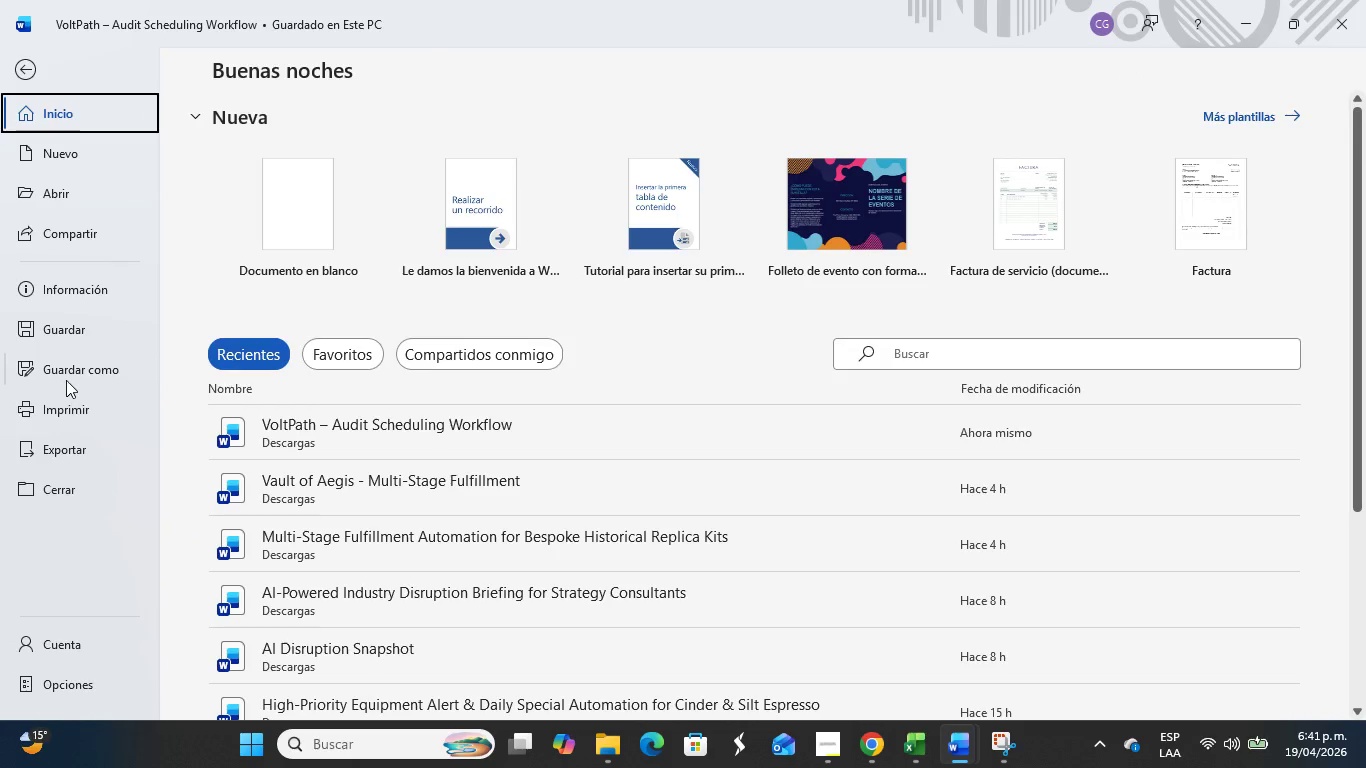 
left_click([80, 368])
 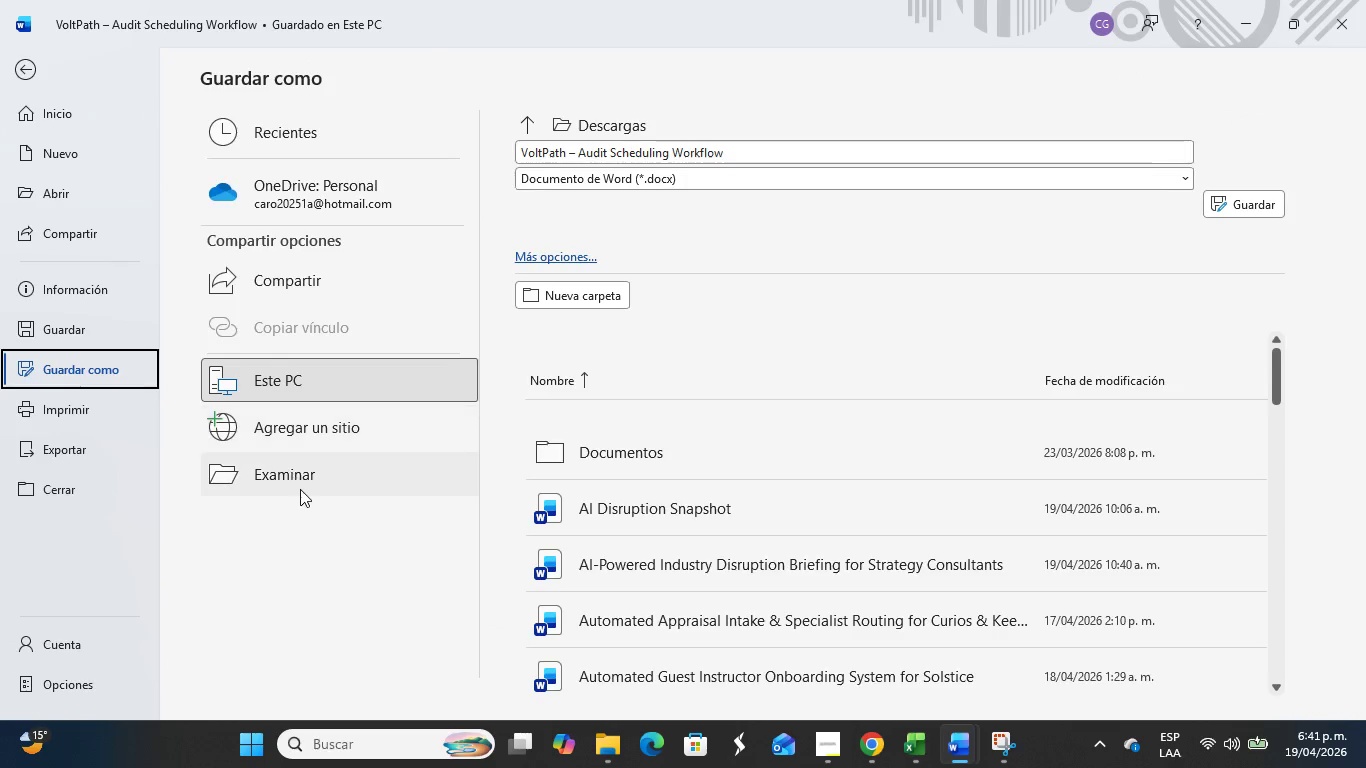 
left_click([300, 489])
 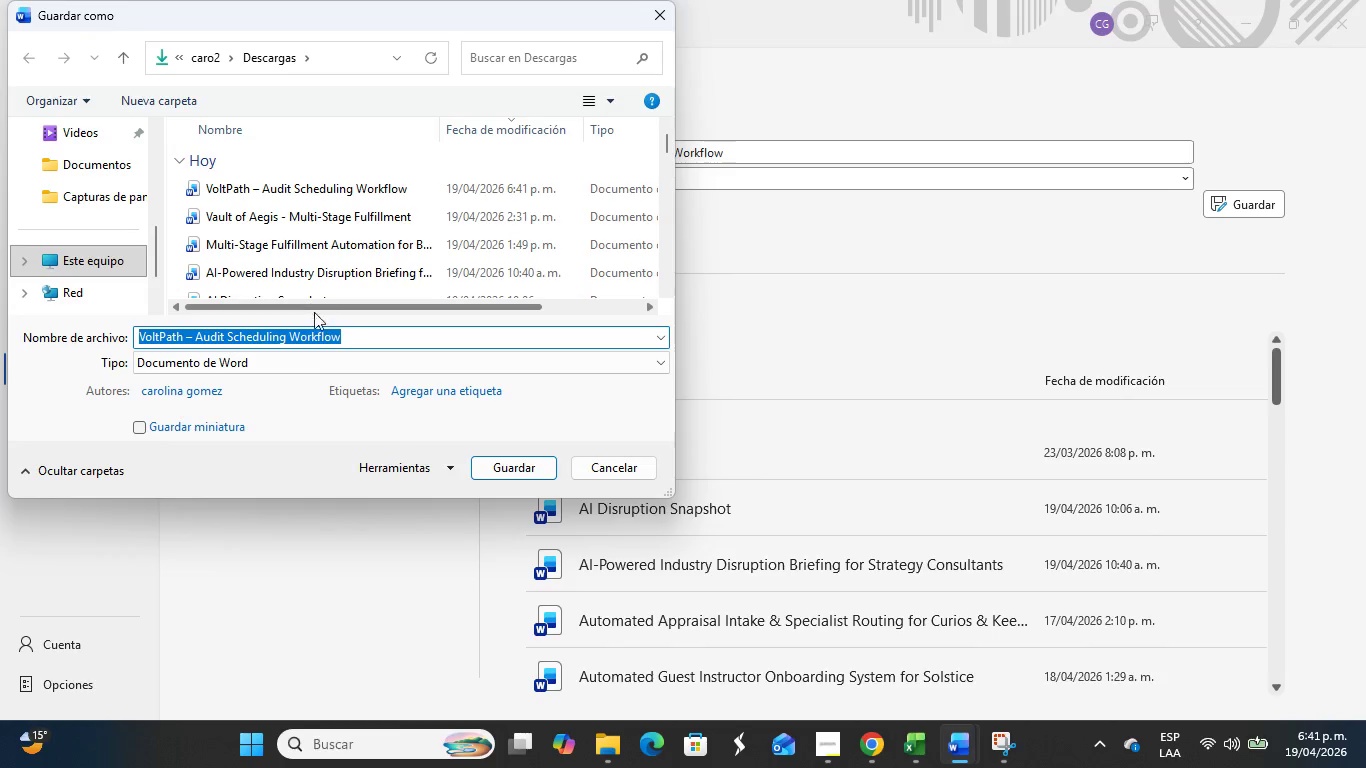 
scroll: coordinate [113, 199], scroll_direction: up, amount: 2.0
 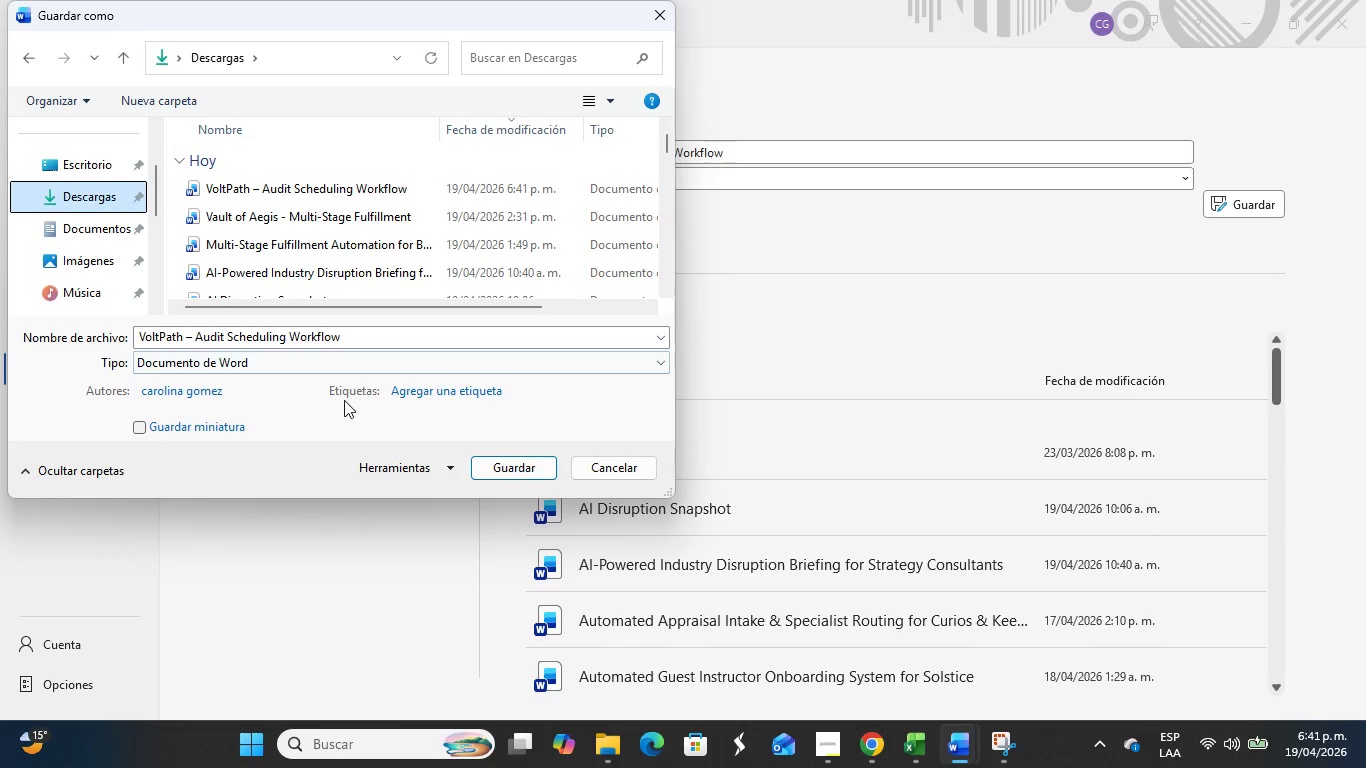 
left_click([369, 361])
 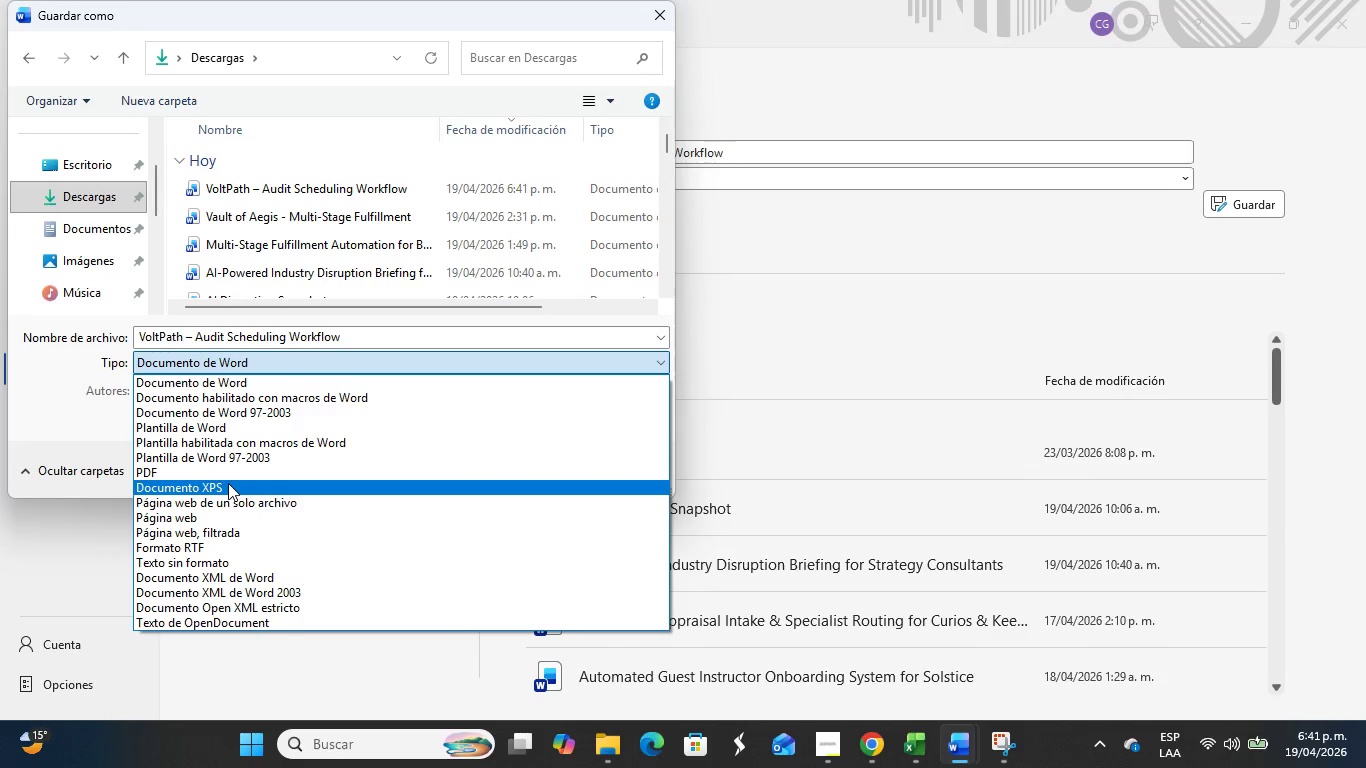 
left_click([232, 477])
 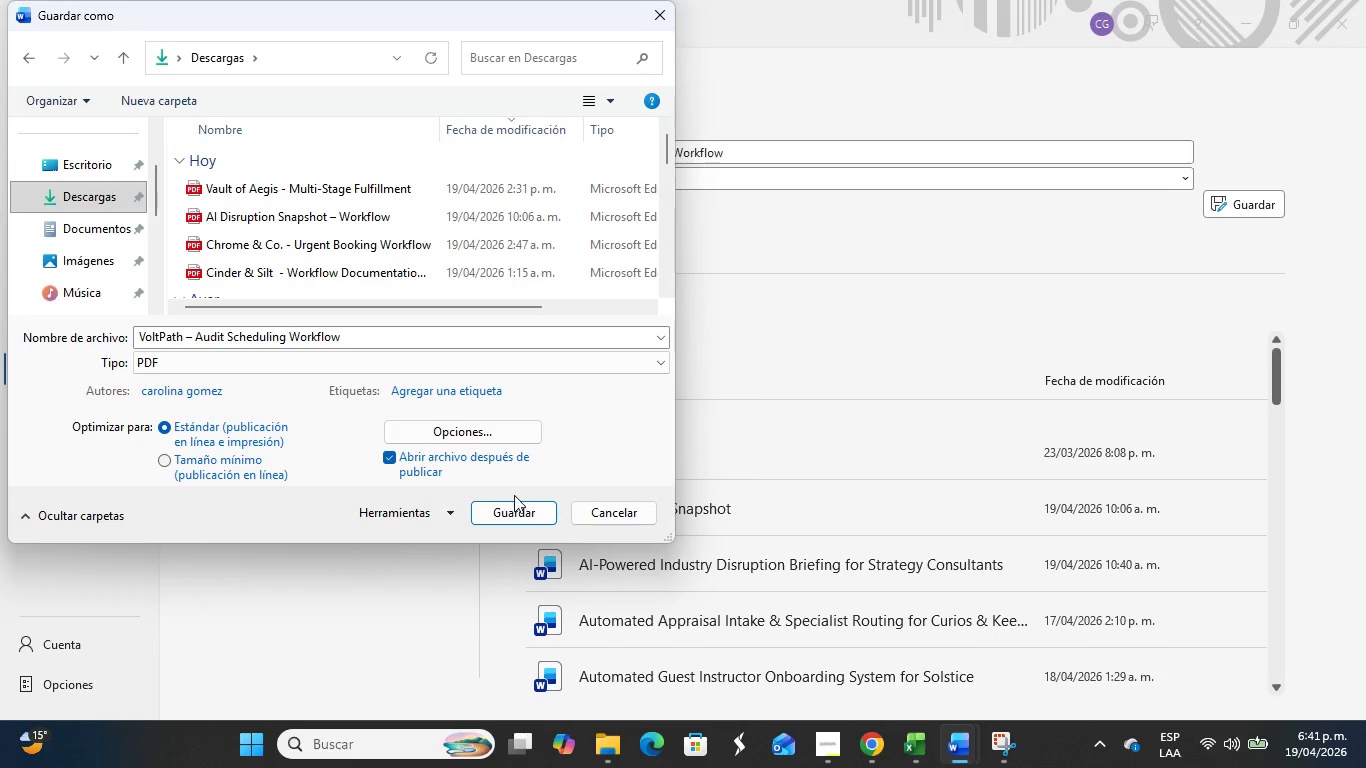 
left_click([520, 503])
 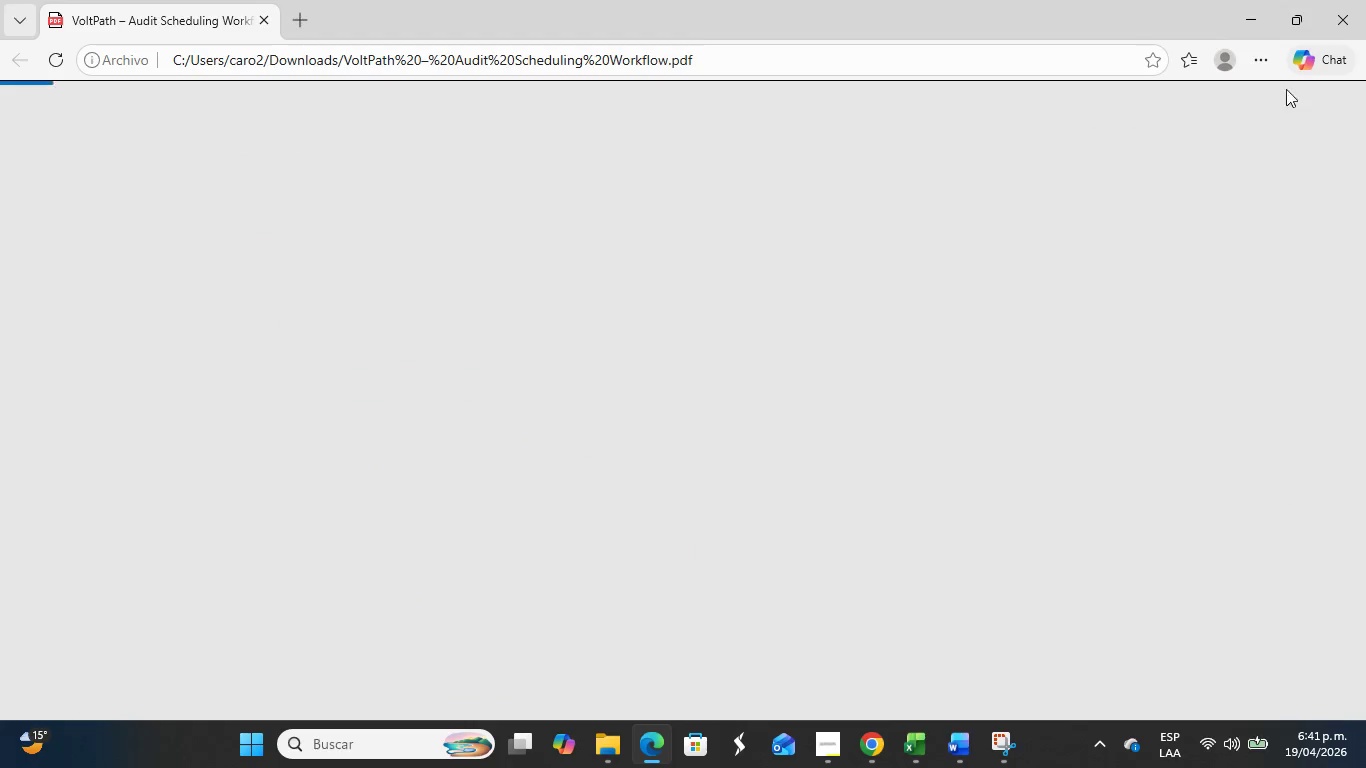 
scroll: coordinate [1211, 242], scroll_direction: down, amount: 83.0
 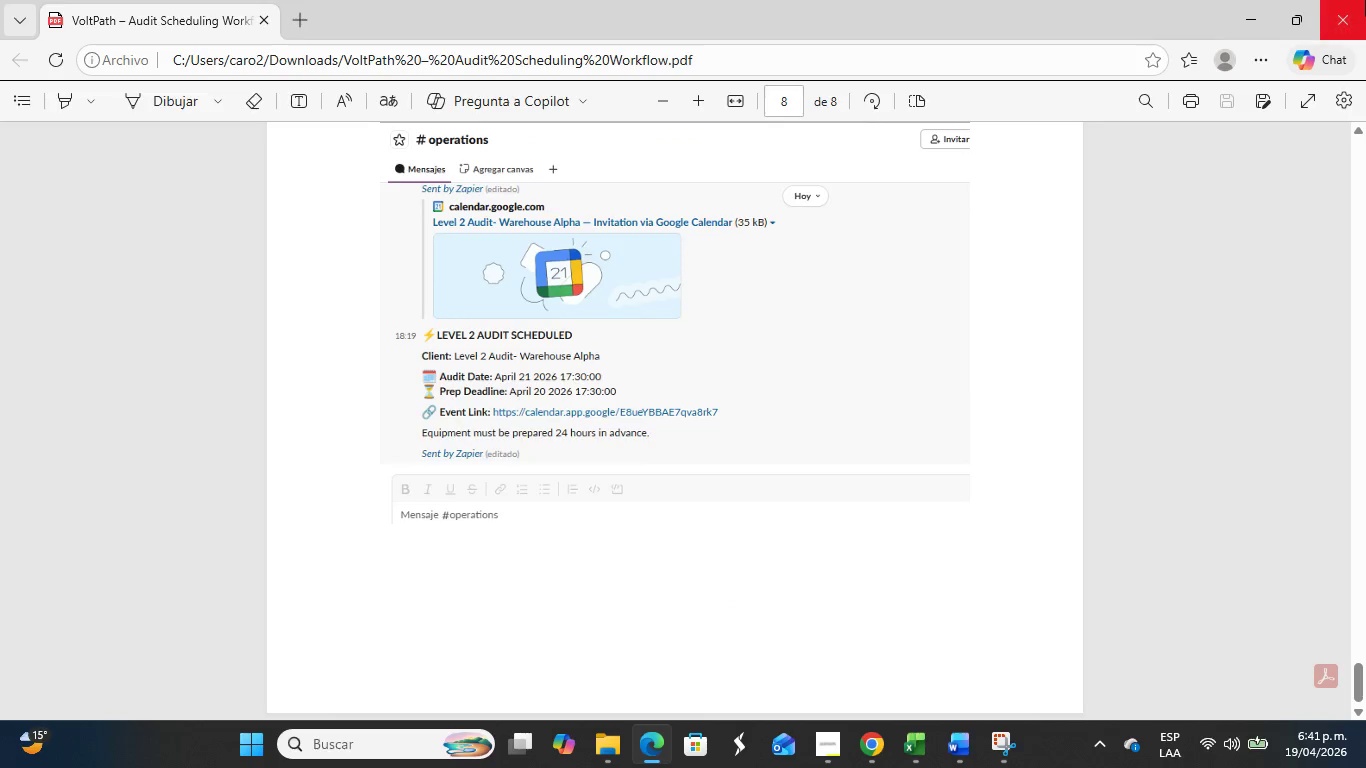 
left_click([1365, 2])
 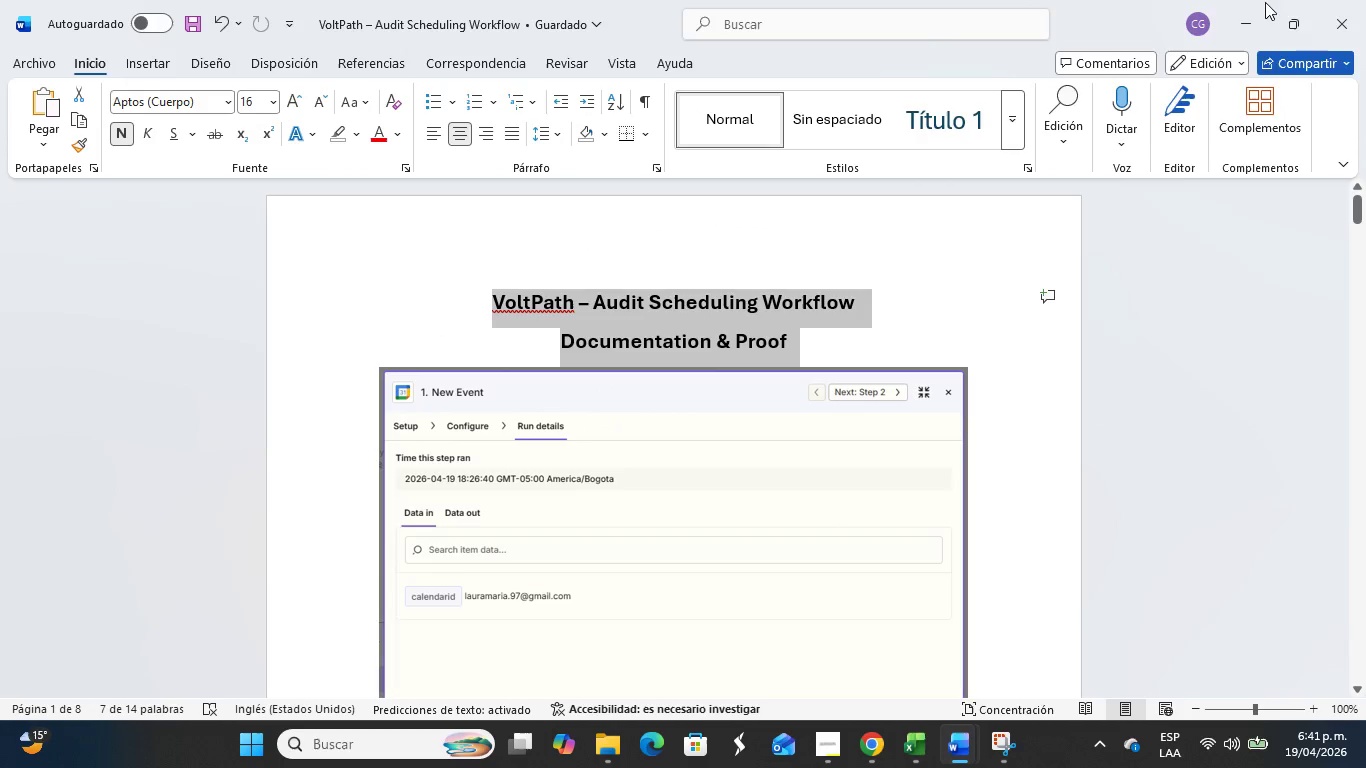 
left_click([1329, 1])
 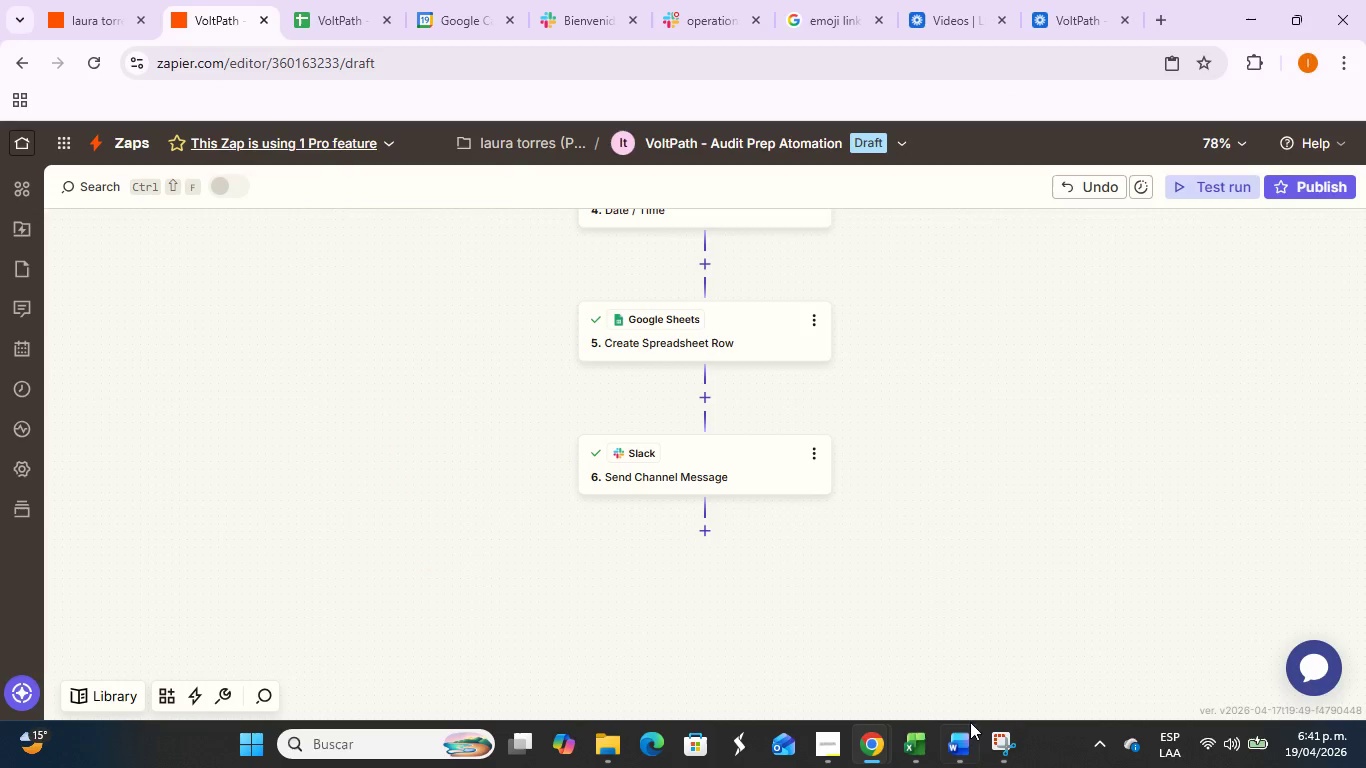 
left_click([968, 742])
 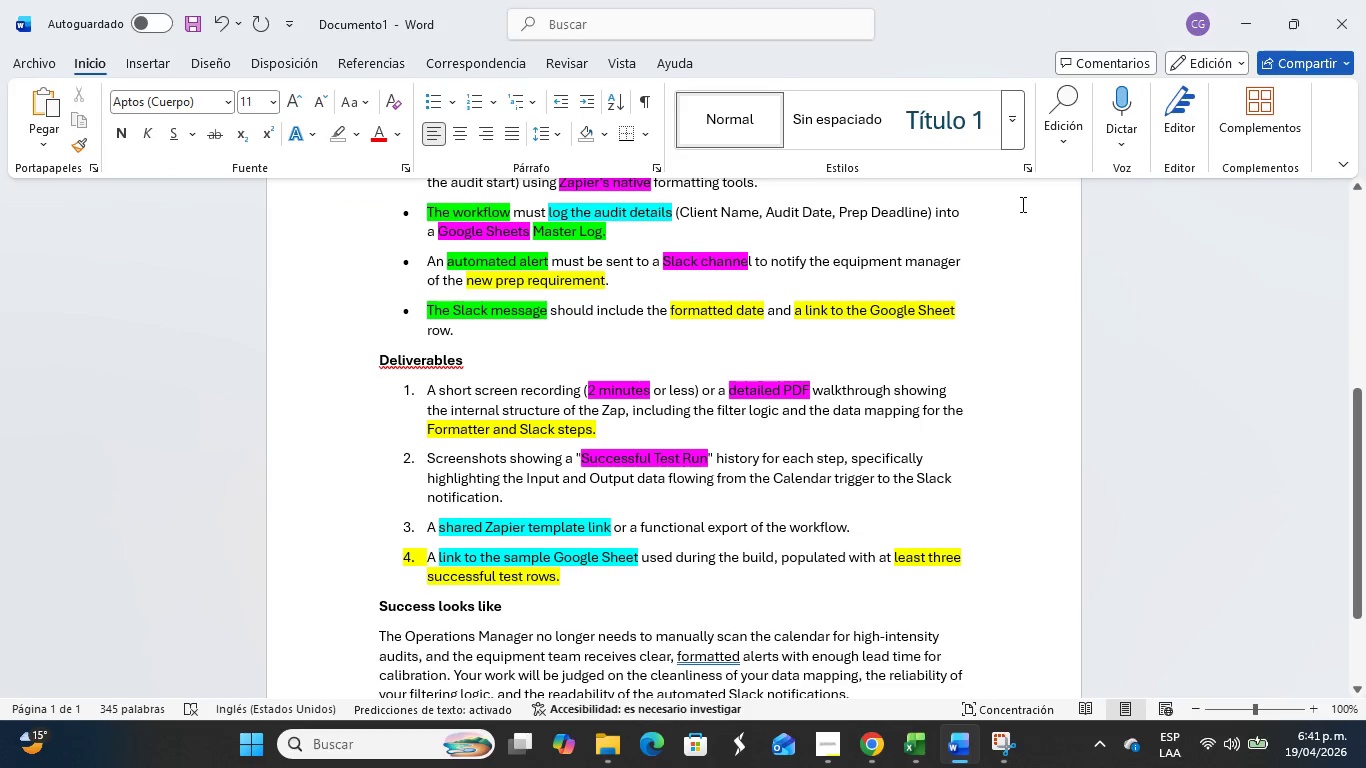 
scroll: coordinate [1007, 269], scroll_direction: up, amount: 18.0
 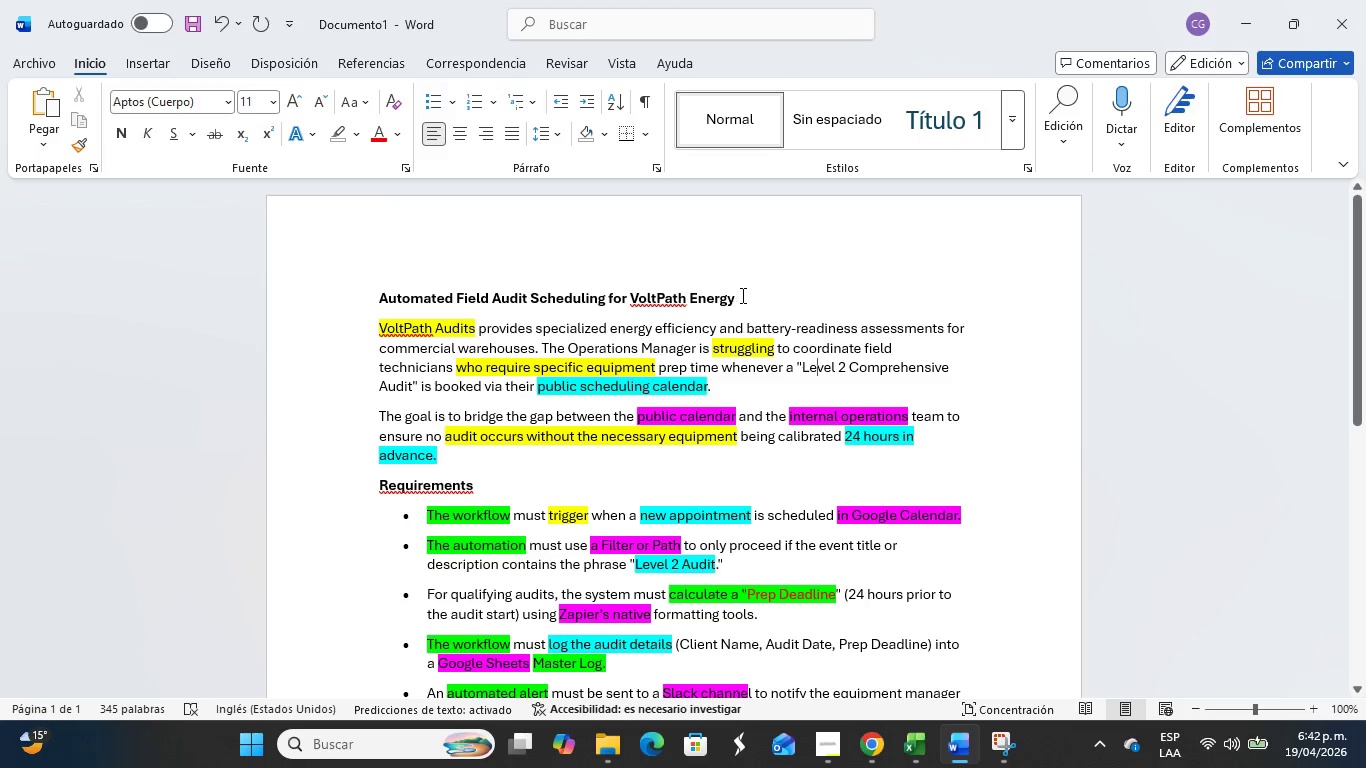 
left_click_drag(start_coordinate=[739, 294], to_coordinate=[367, 285])
 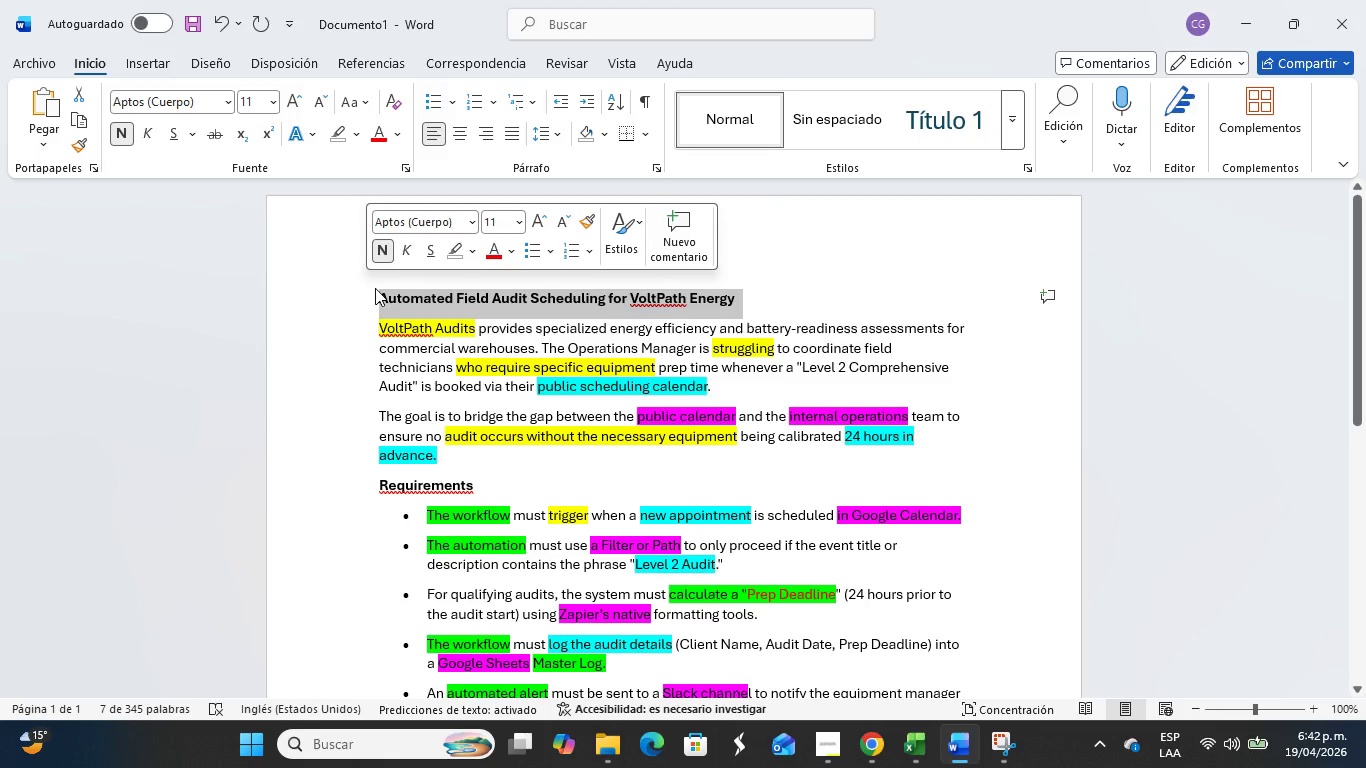 
key(Control+C)
 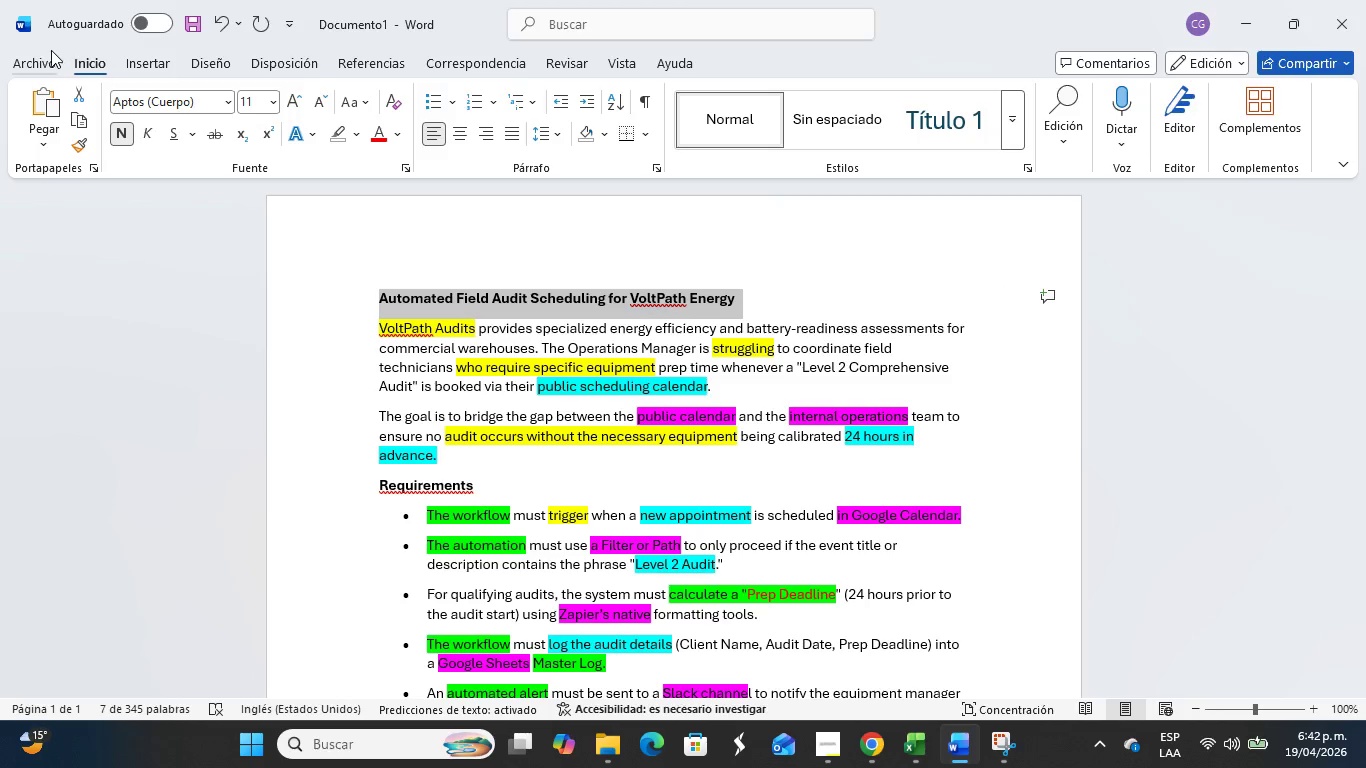 
left_click([40, 60])
 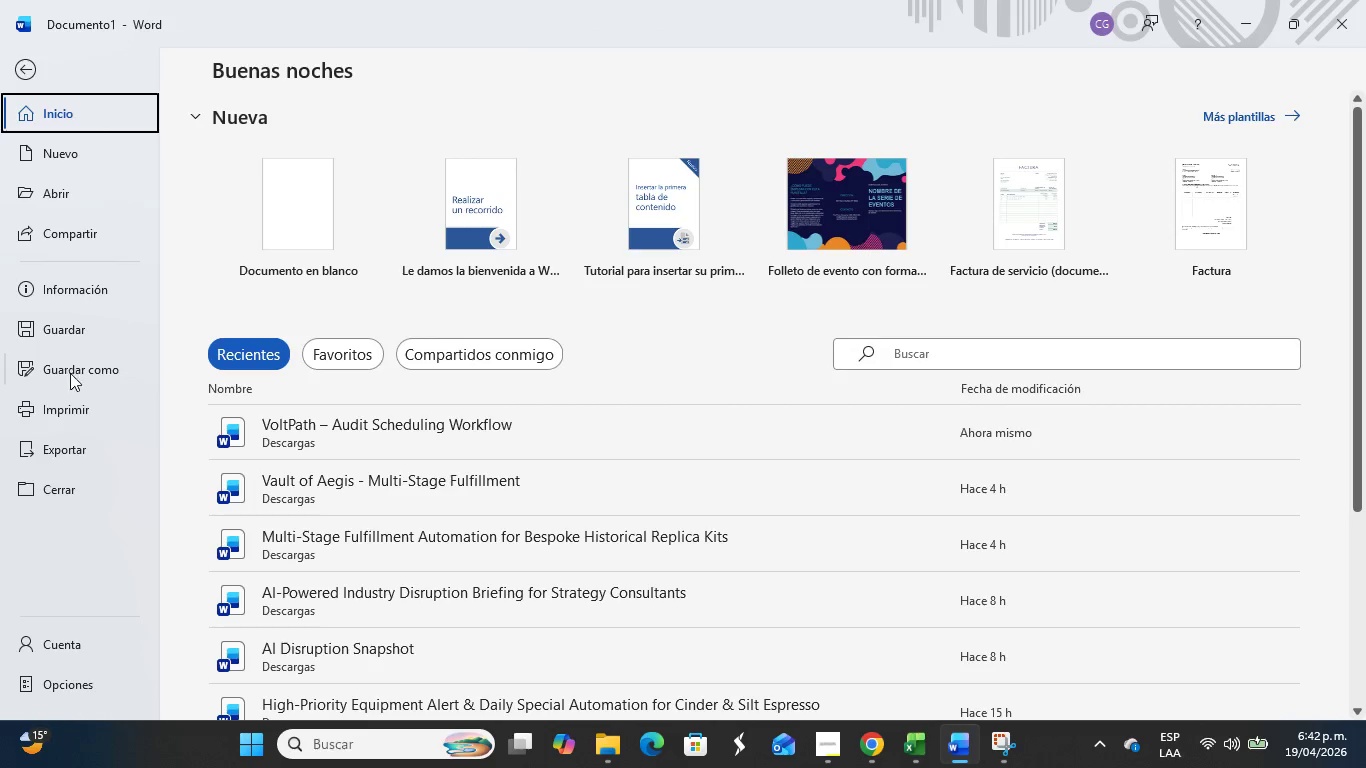 
left_click([82, 371])
 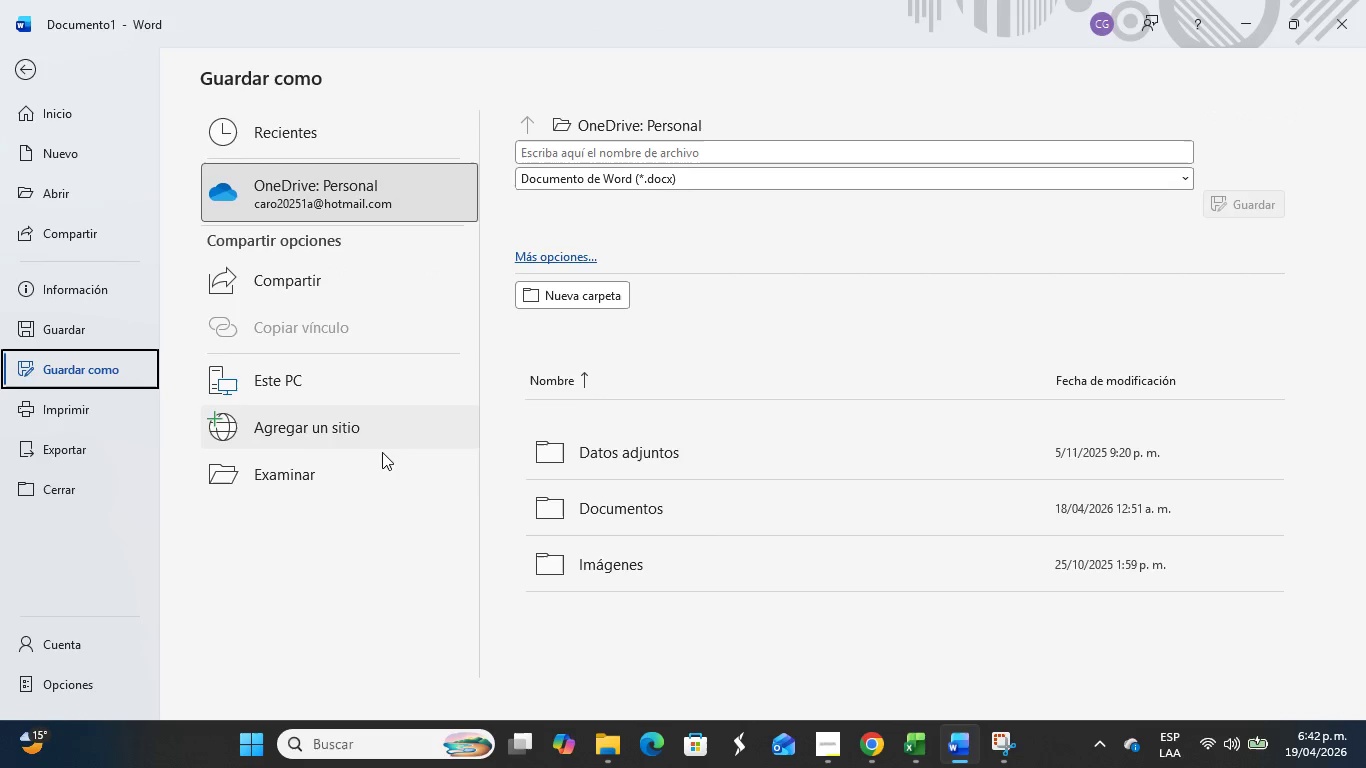 
left_click([381, 490])
 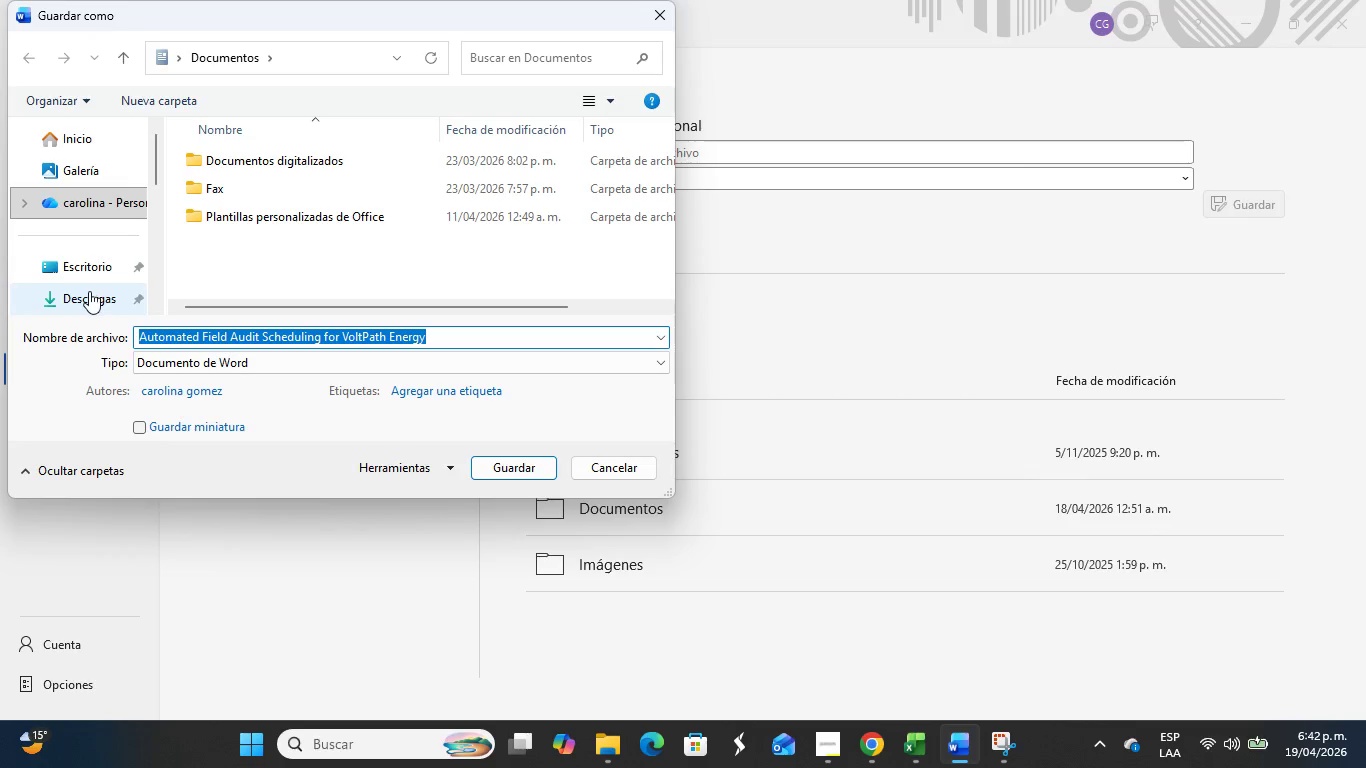 
wait(5.62)
 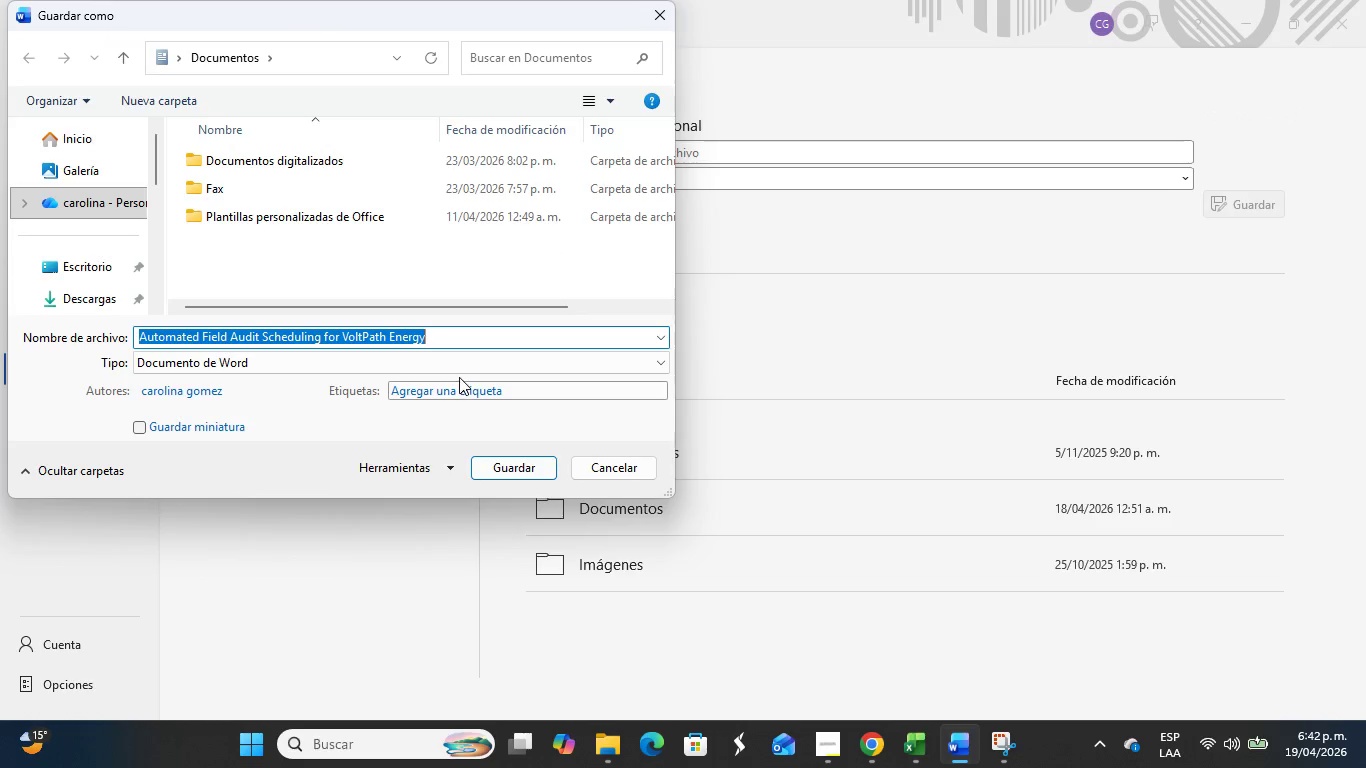 
left_click([516, 471])
 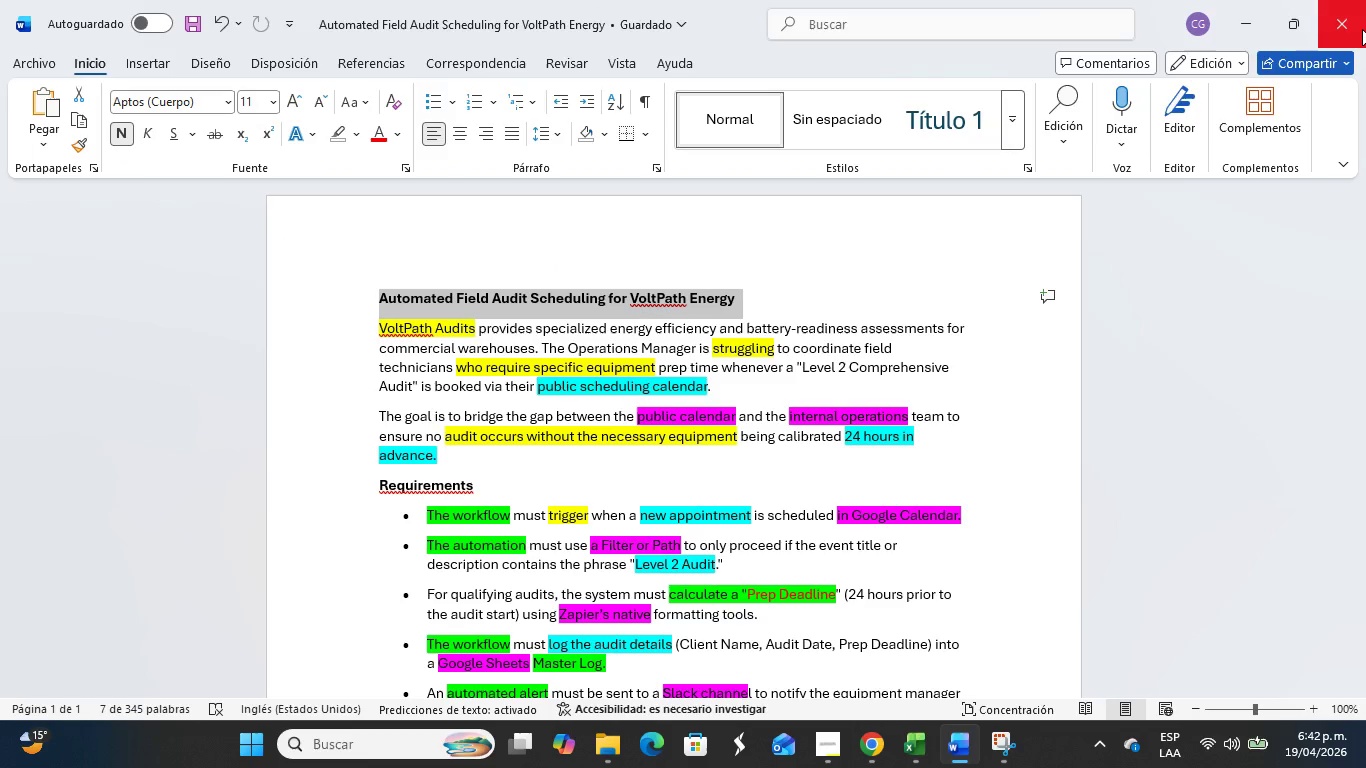 
left_click([1347, 36])
 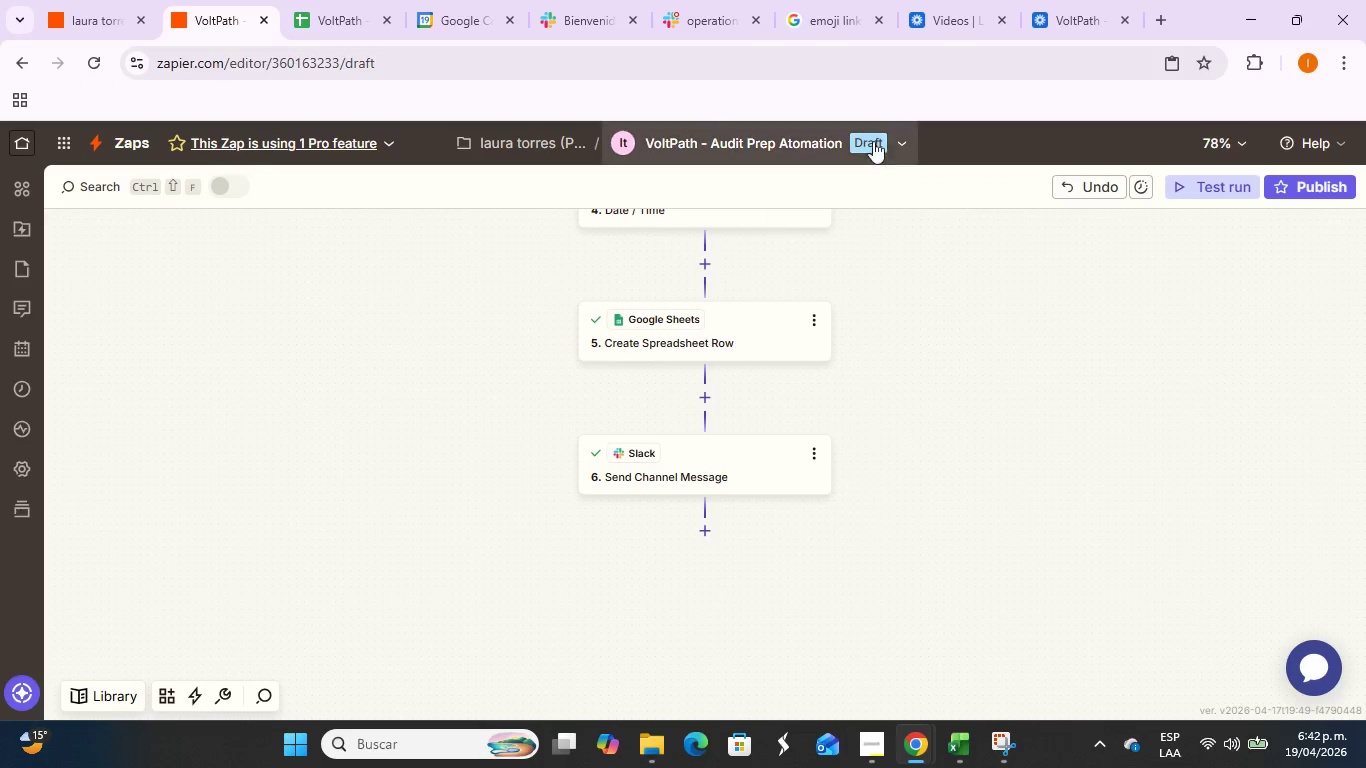 
left_click([880, 136])
 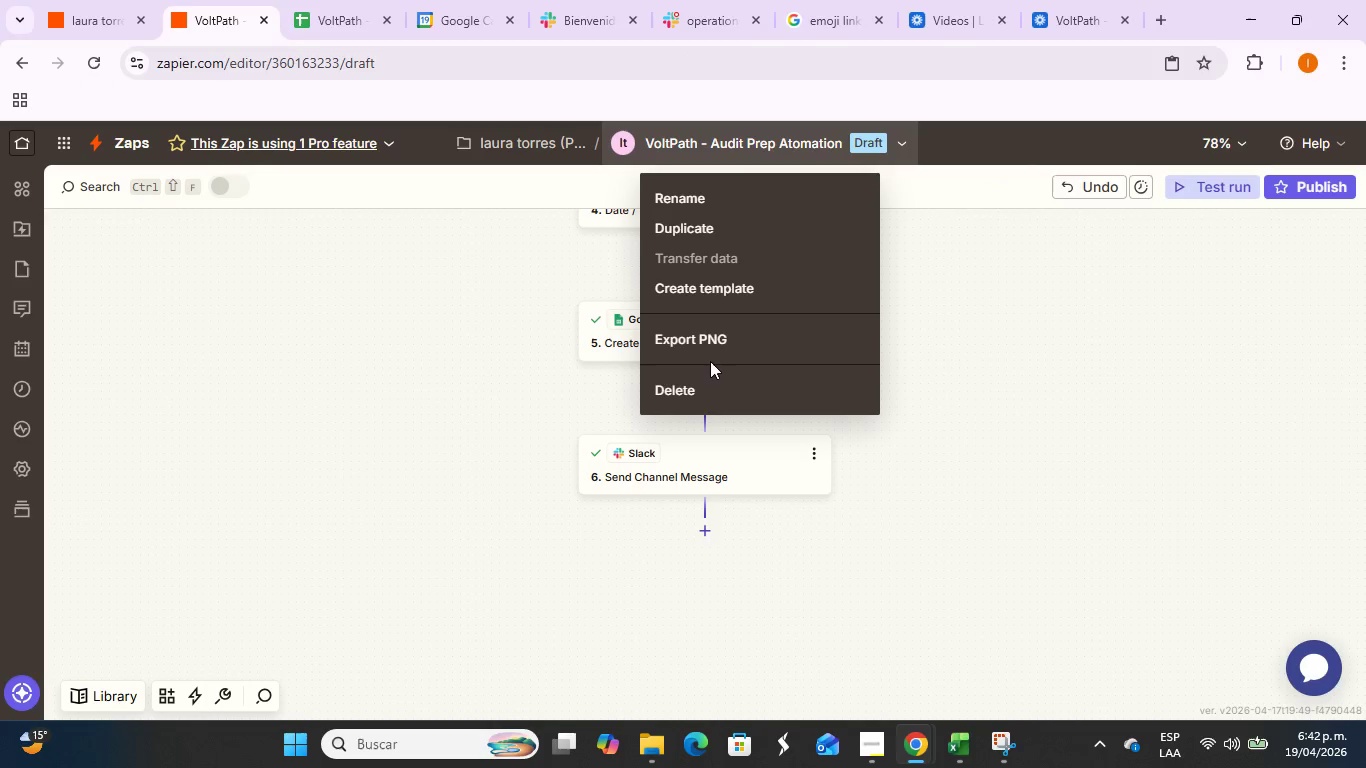 
left_click([718, 347])
 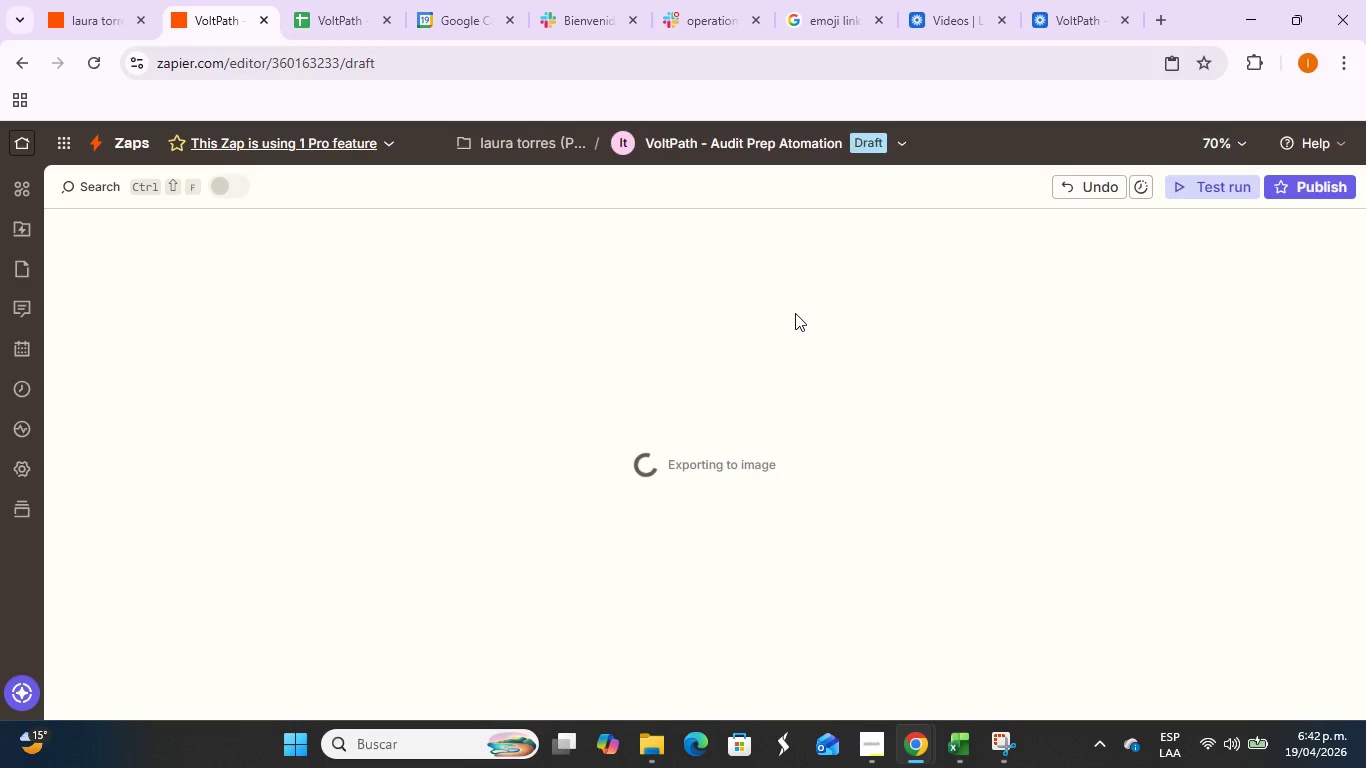 
wait(8.09)
 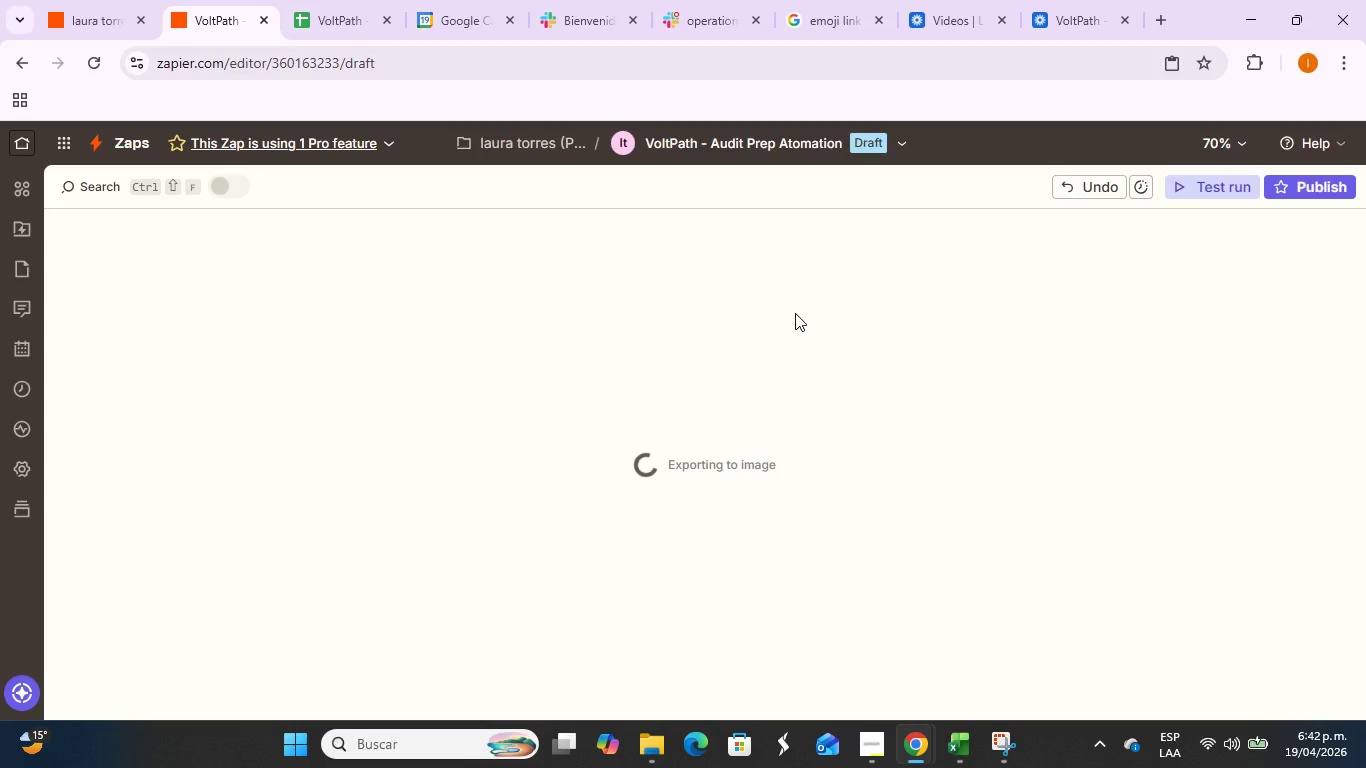 
left_click([884, 158])
 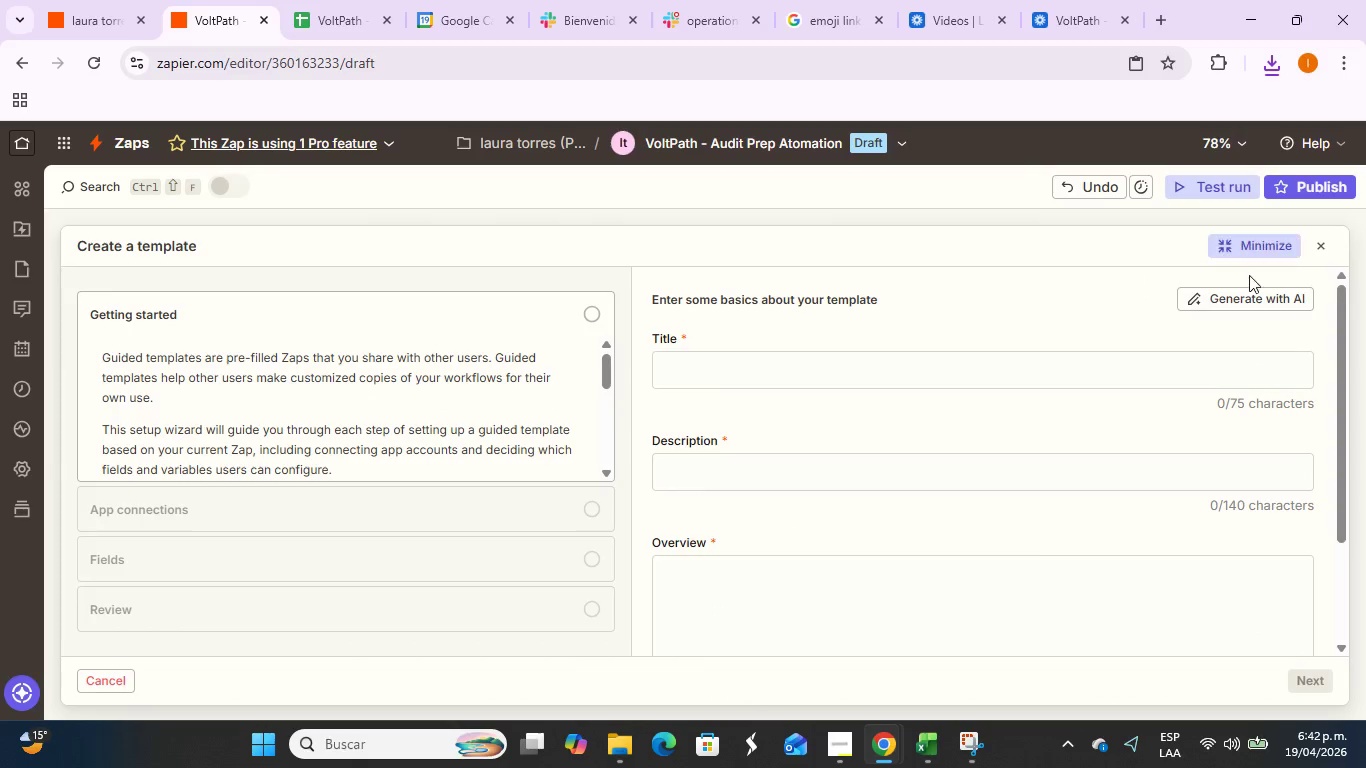 
left_click([1245, 298])
 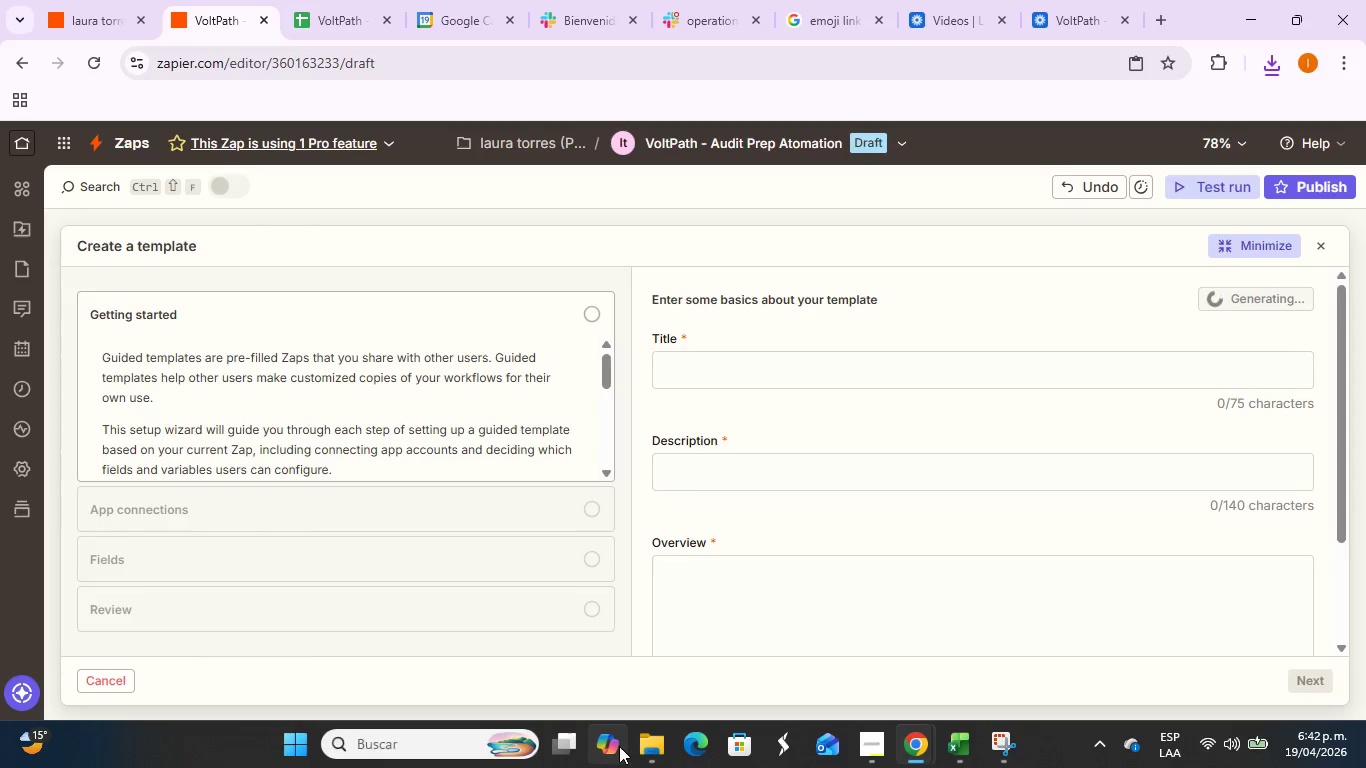 
left_click([642, 738])
 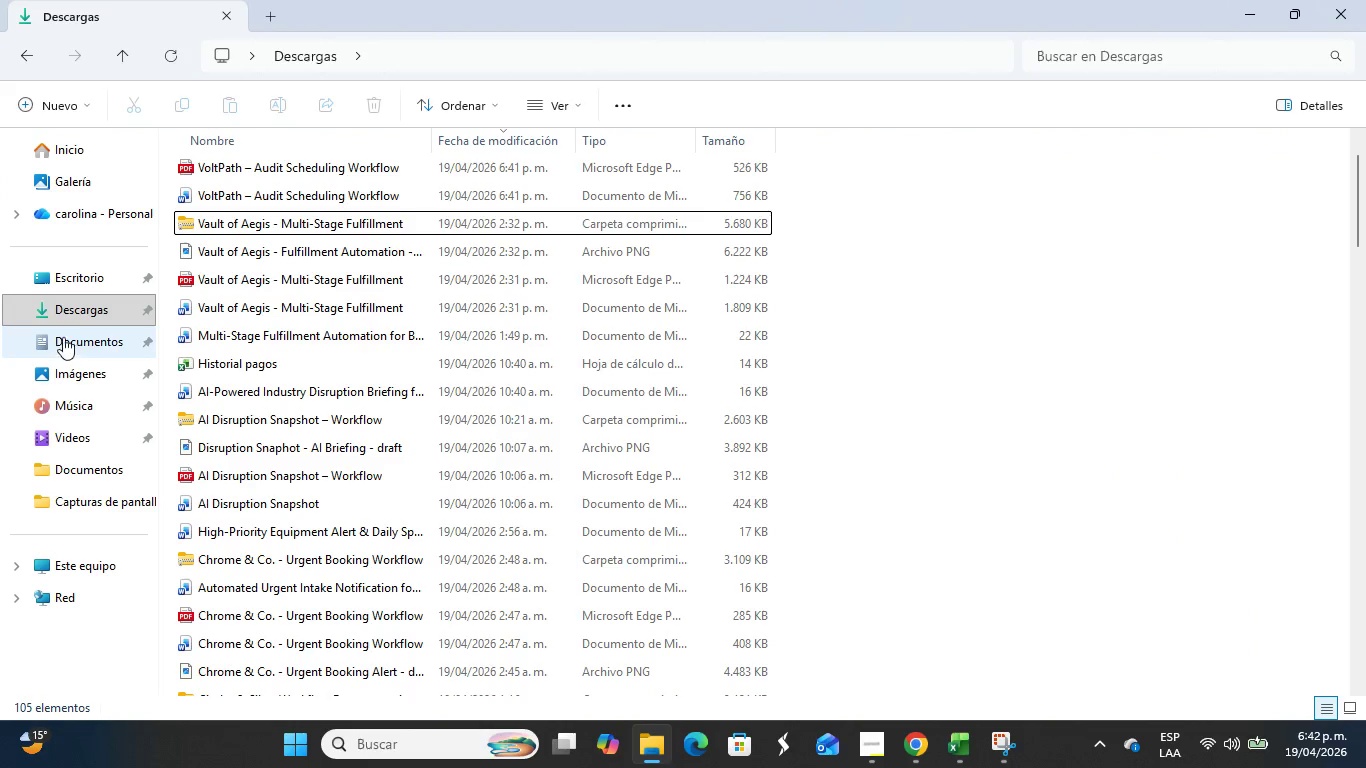 
left_click([81, 310])
 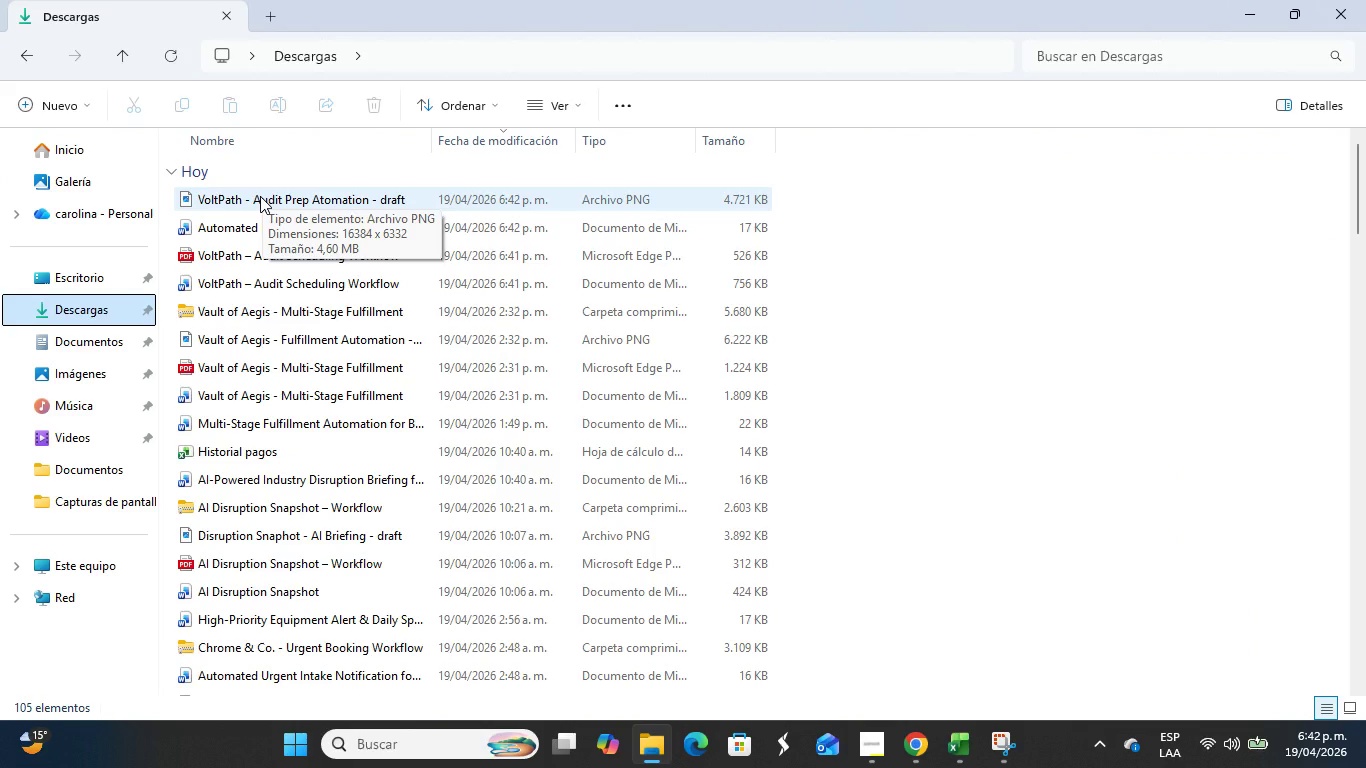 
wait(6.64)
 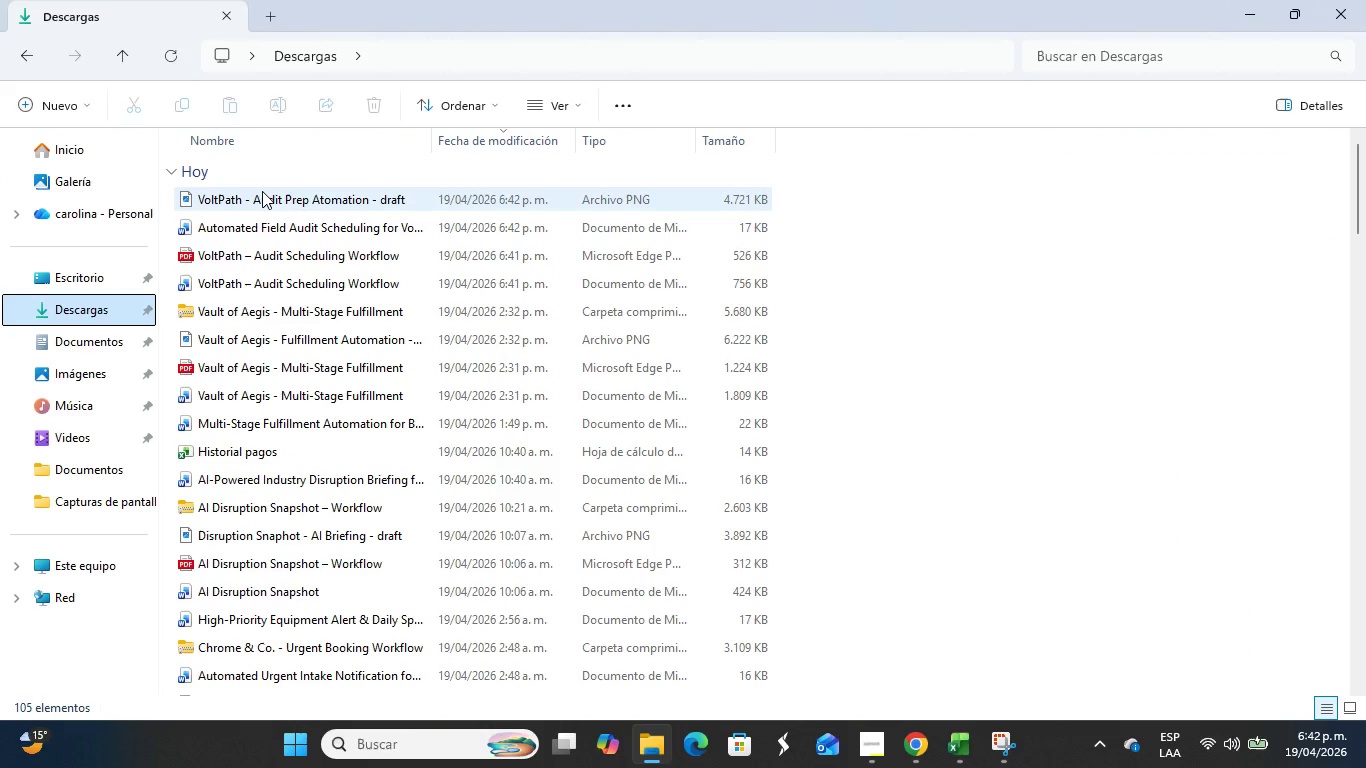 
left_click([240, 251])
 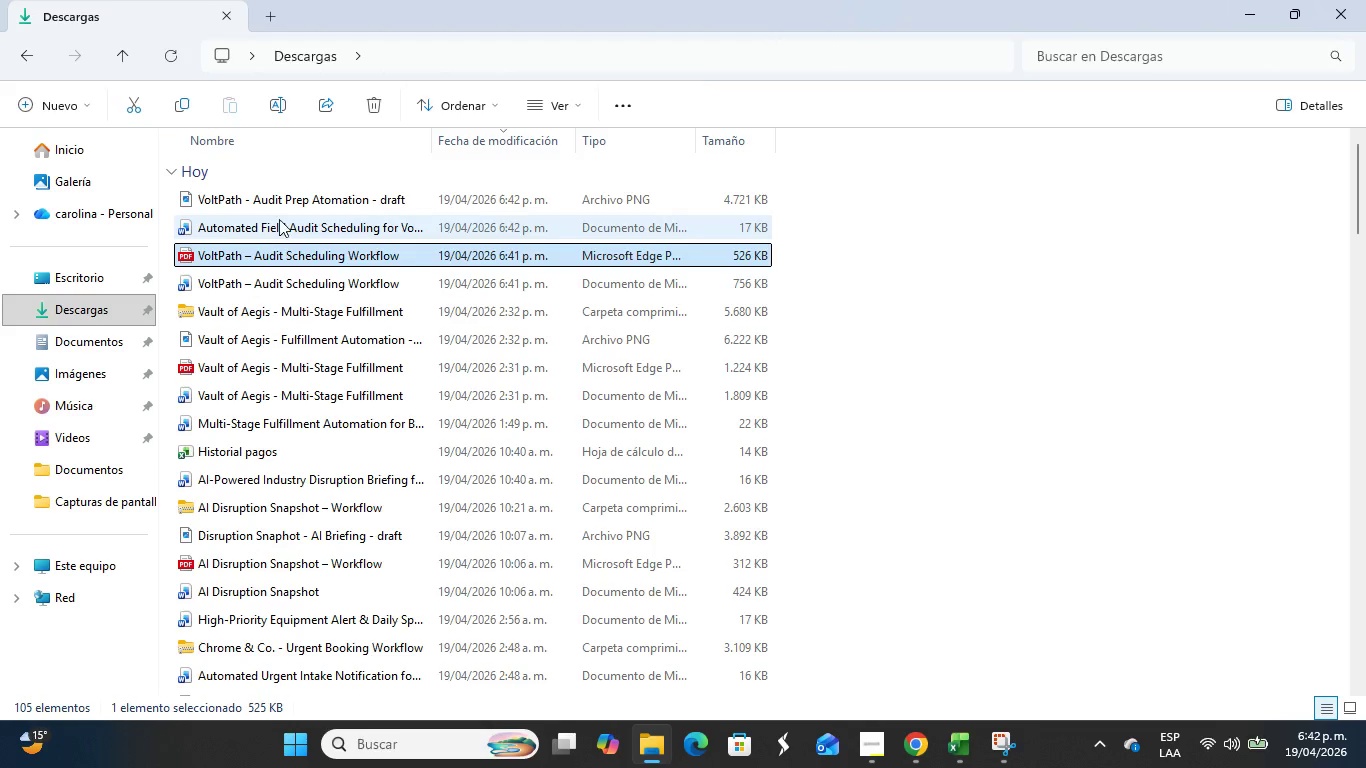 
hold_key(key=ControlLeft, duration=0.77)
left_click([291, 207])
 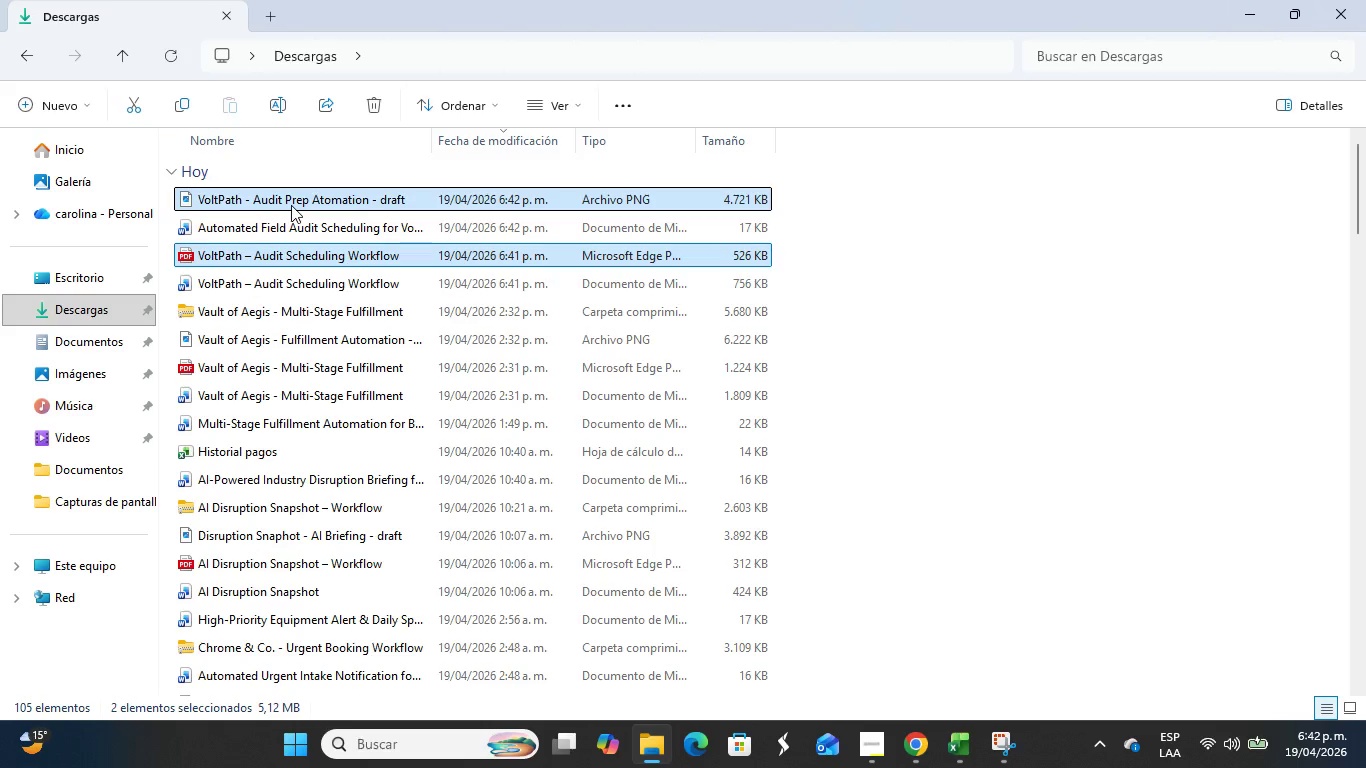 
right_click([291, 204])
 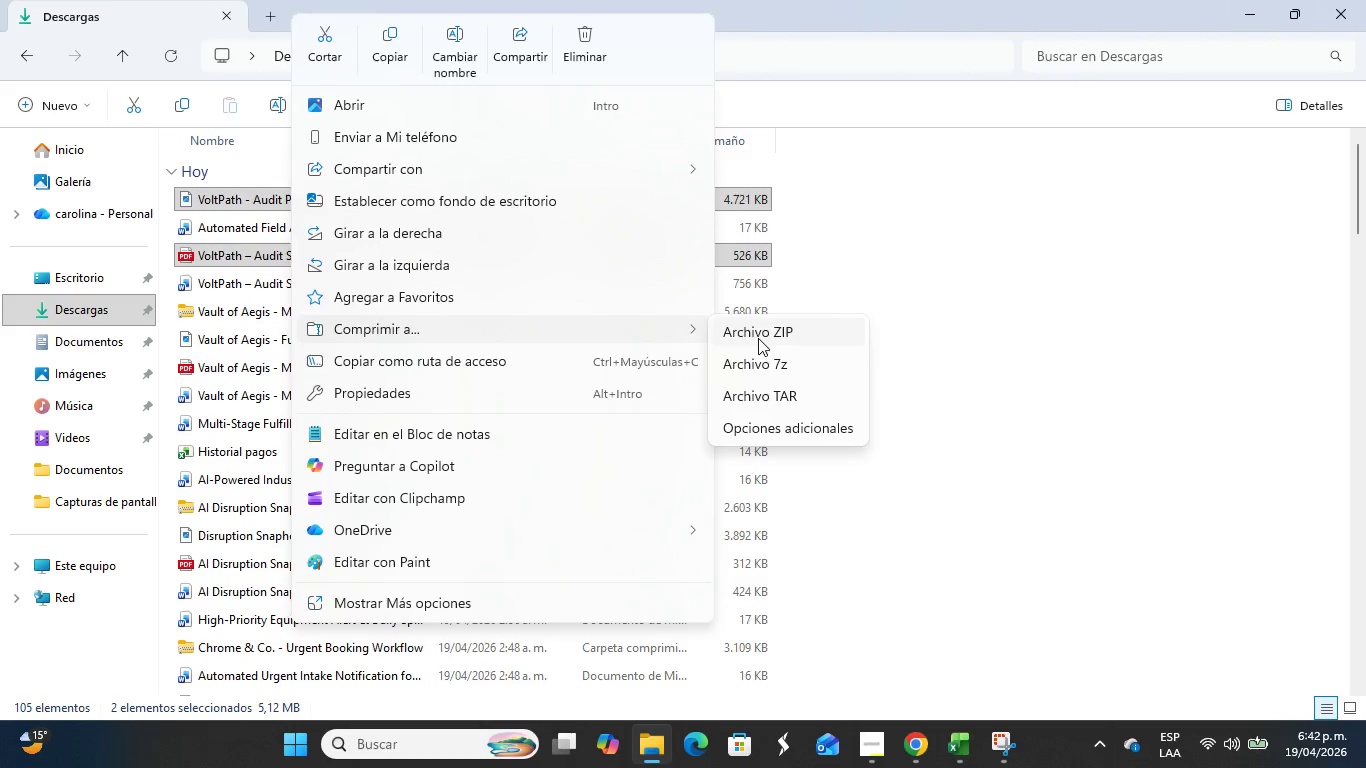 
wait(6.97)
 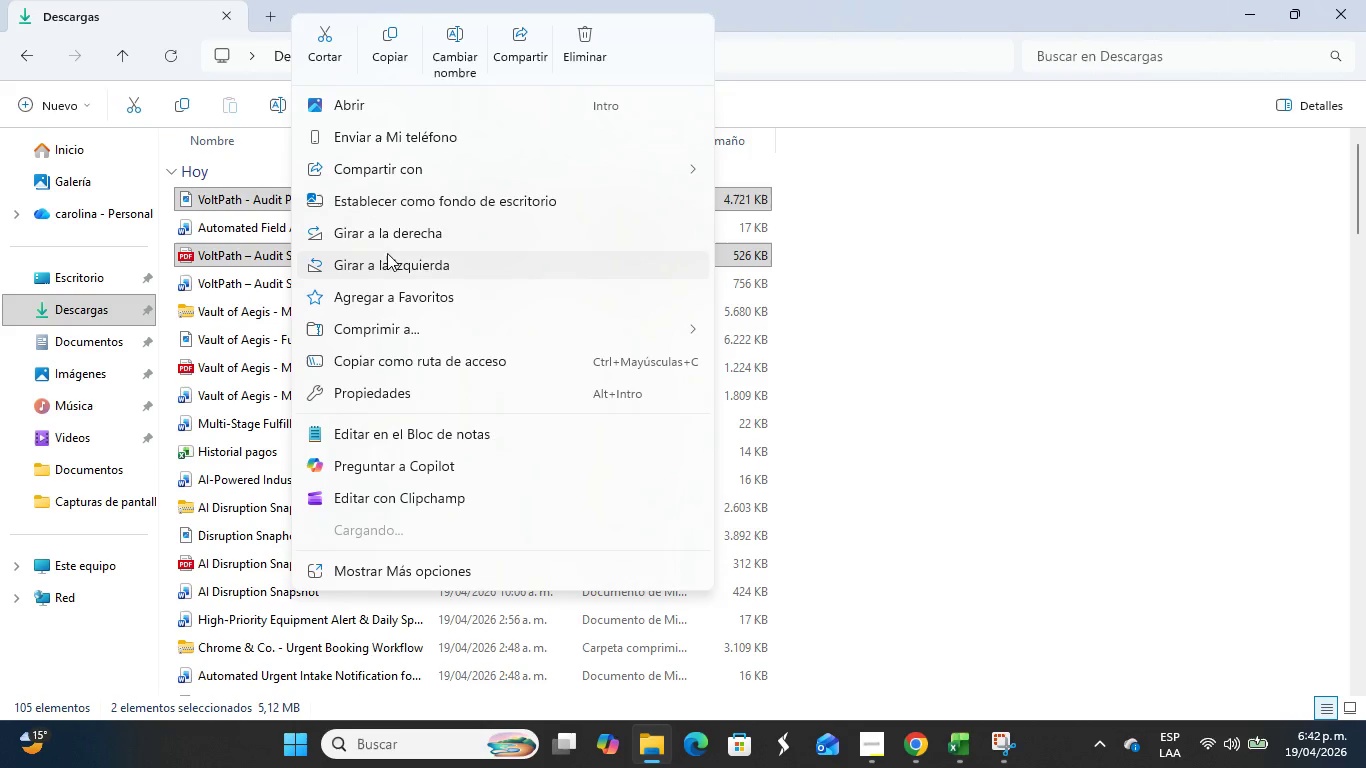 
left_click([667, 383])
 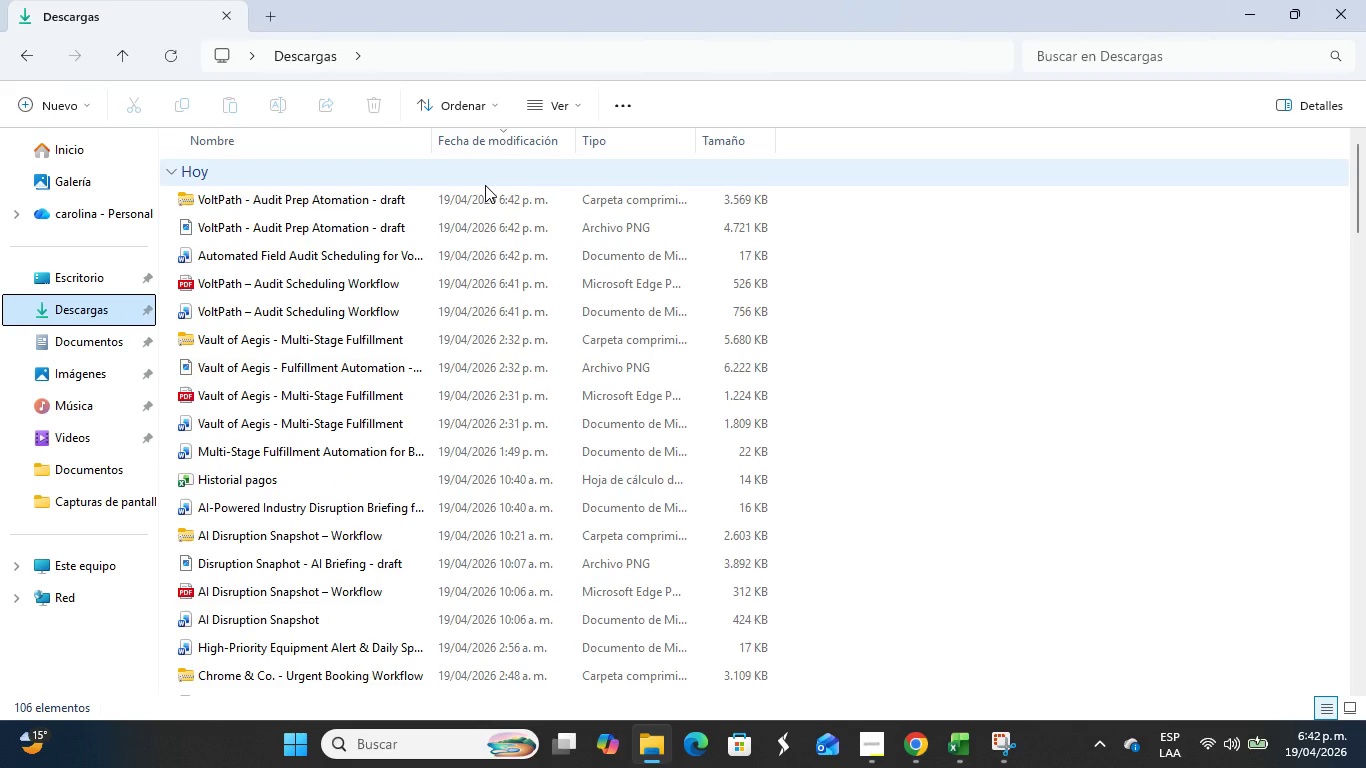 
wait(7.64)
 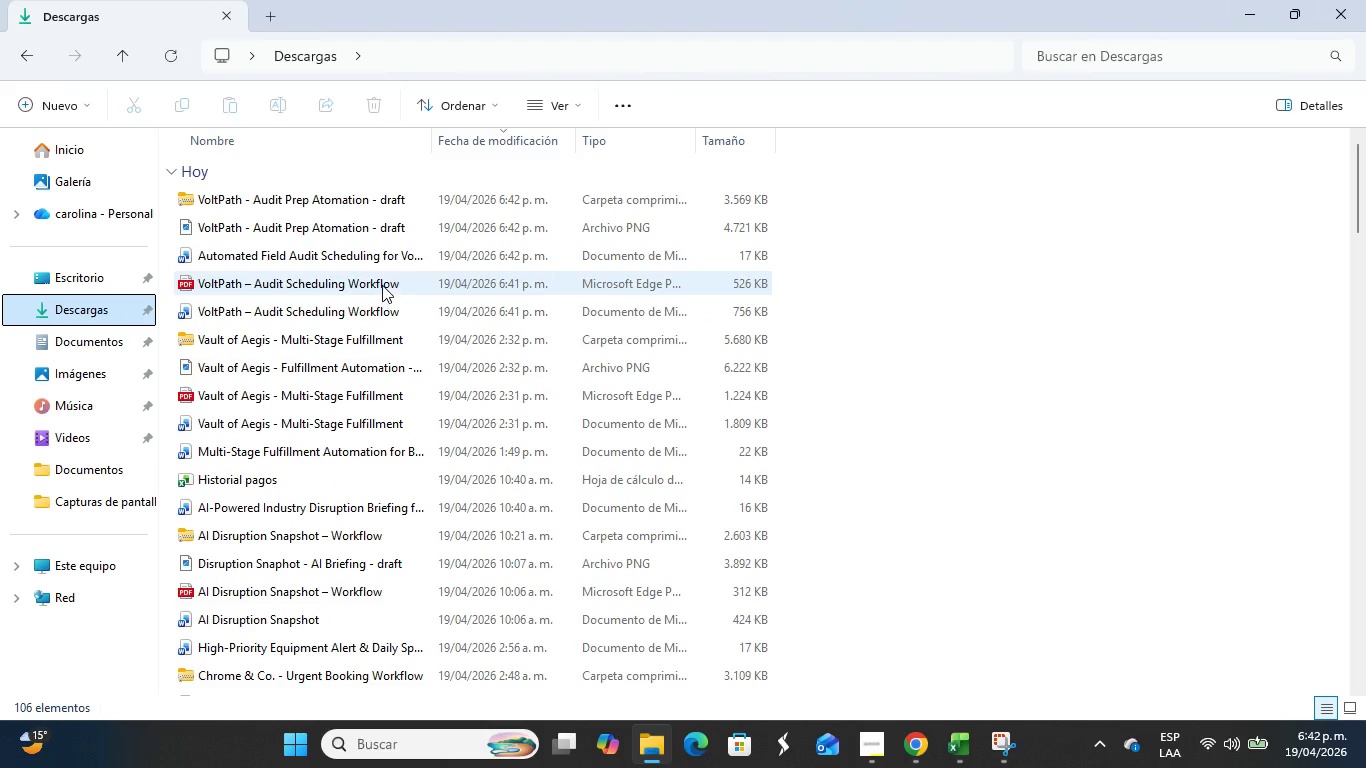 
mouse_move([363, 203])
 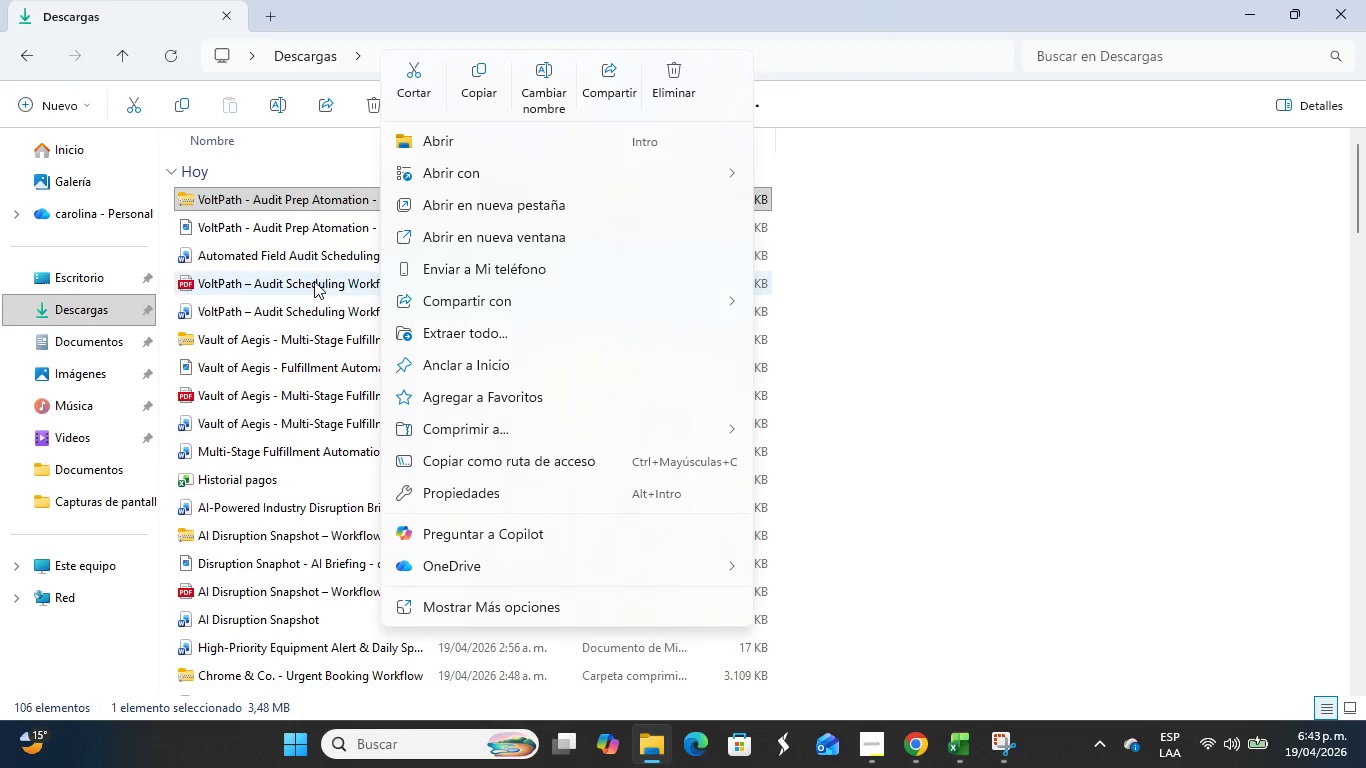 
left_click([314, 281])
 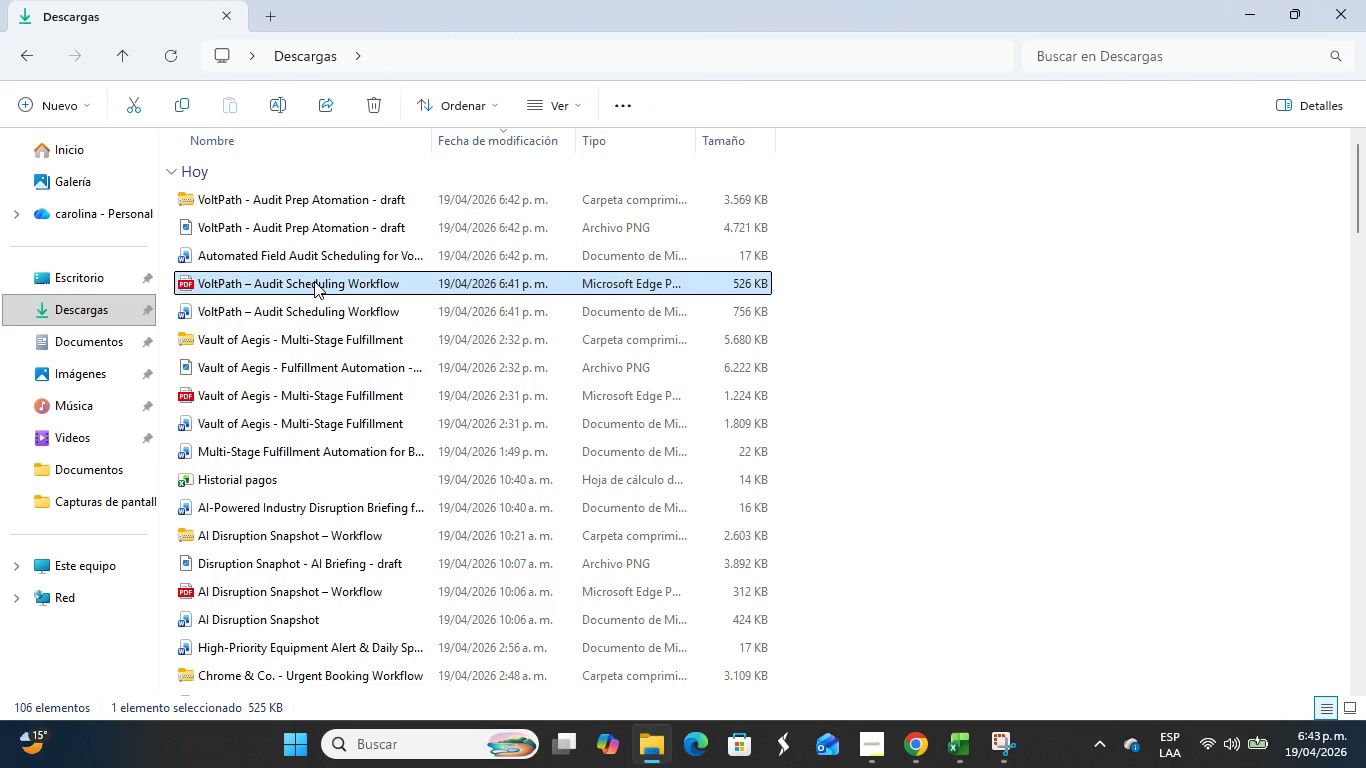 
right_click([314, 281])
 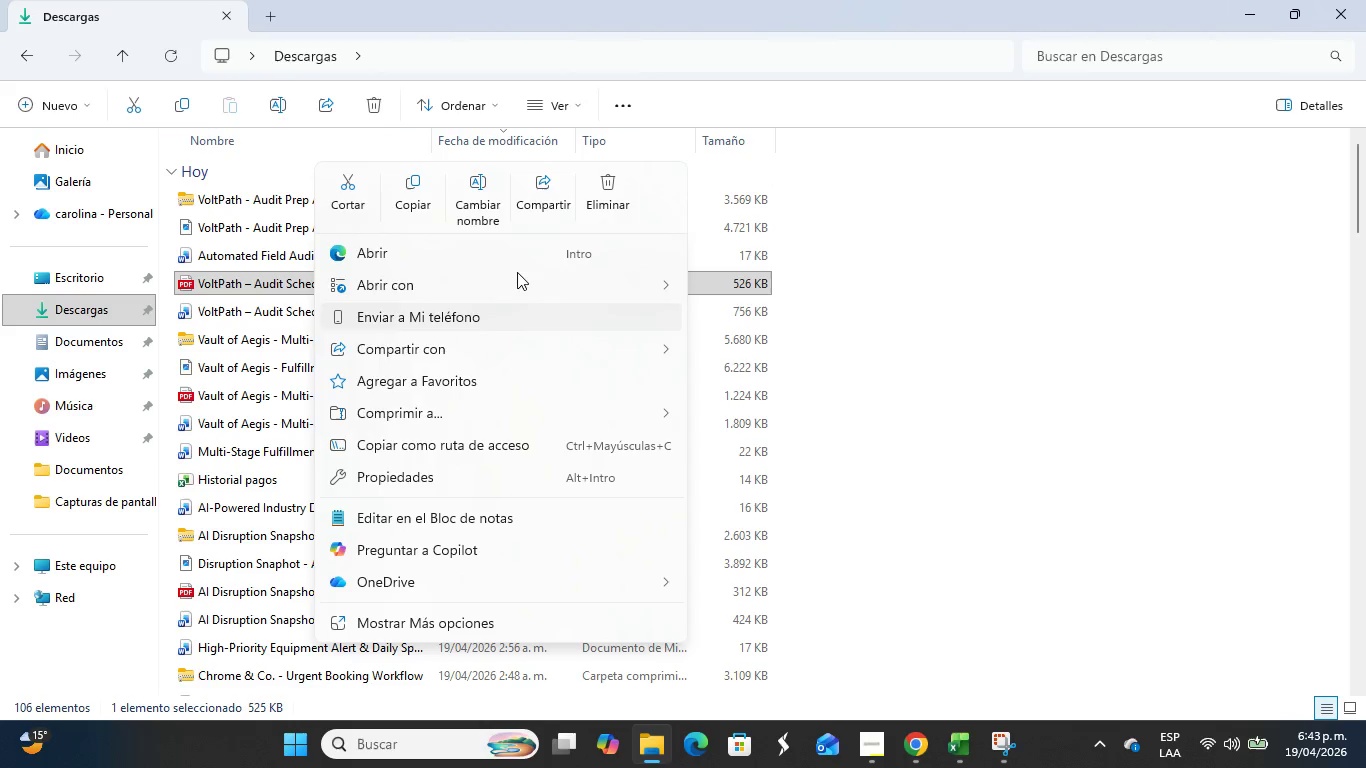 
left_click([485, 189])
 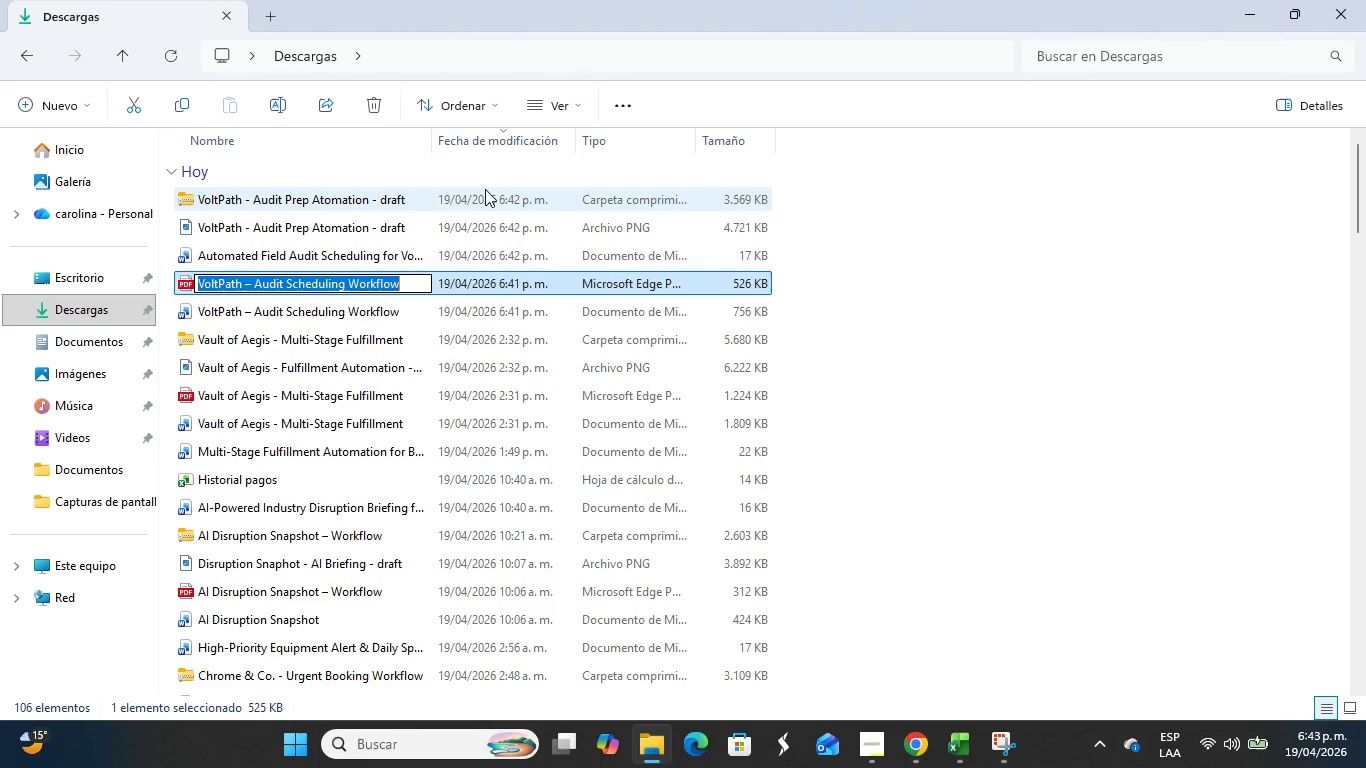 
key(Control+C)
 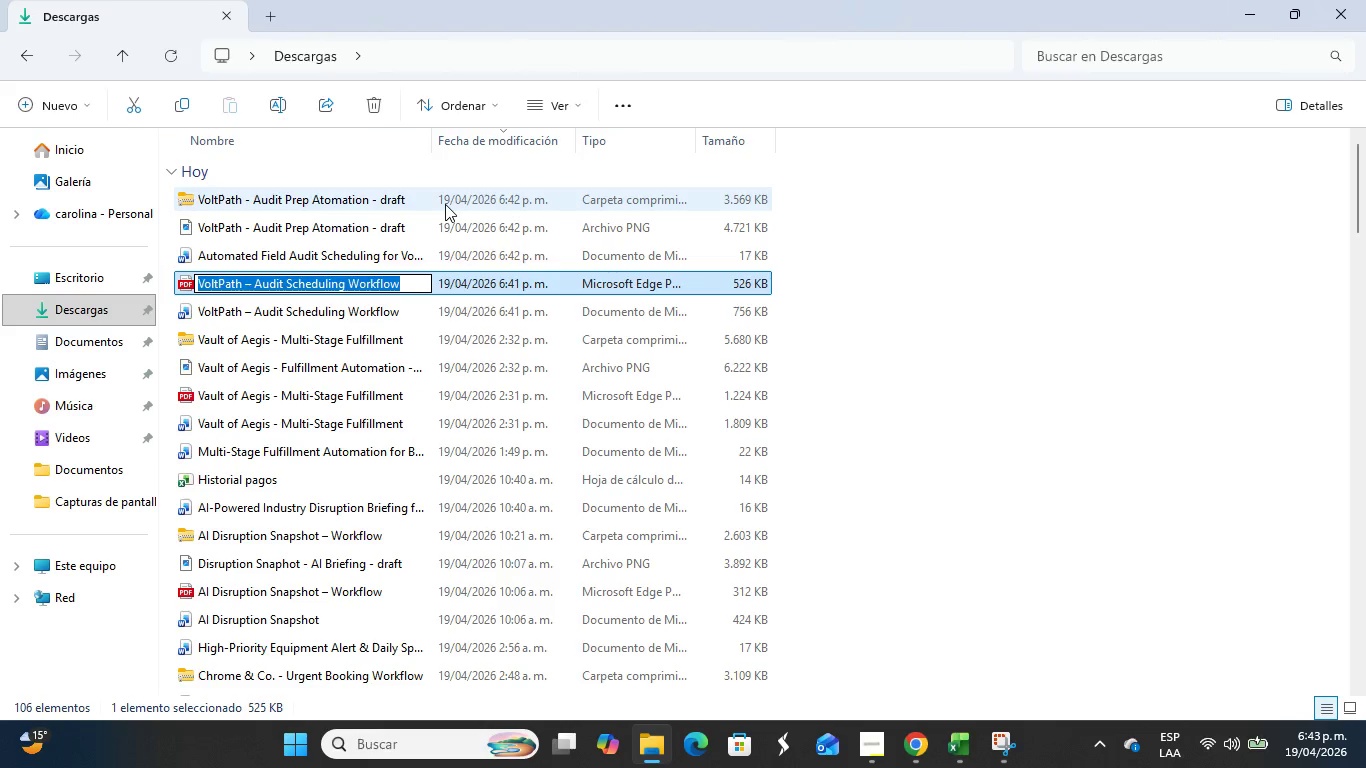 
left_click([445, 204])
 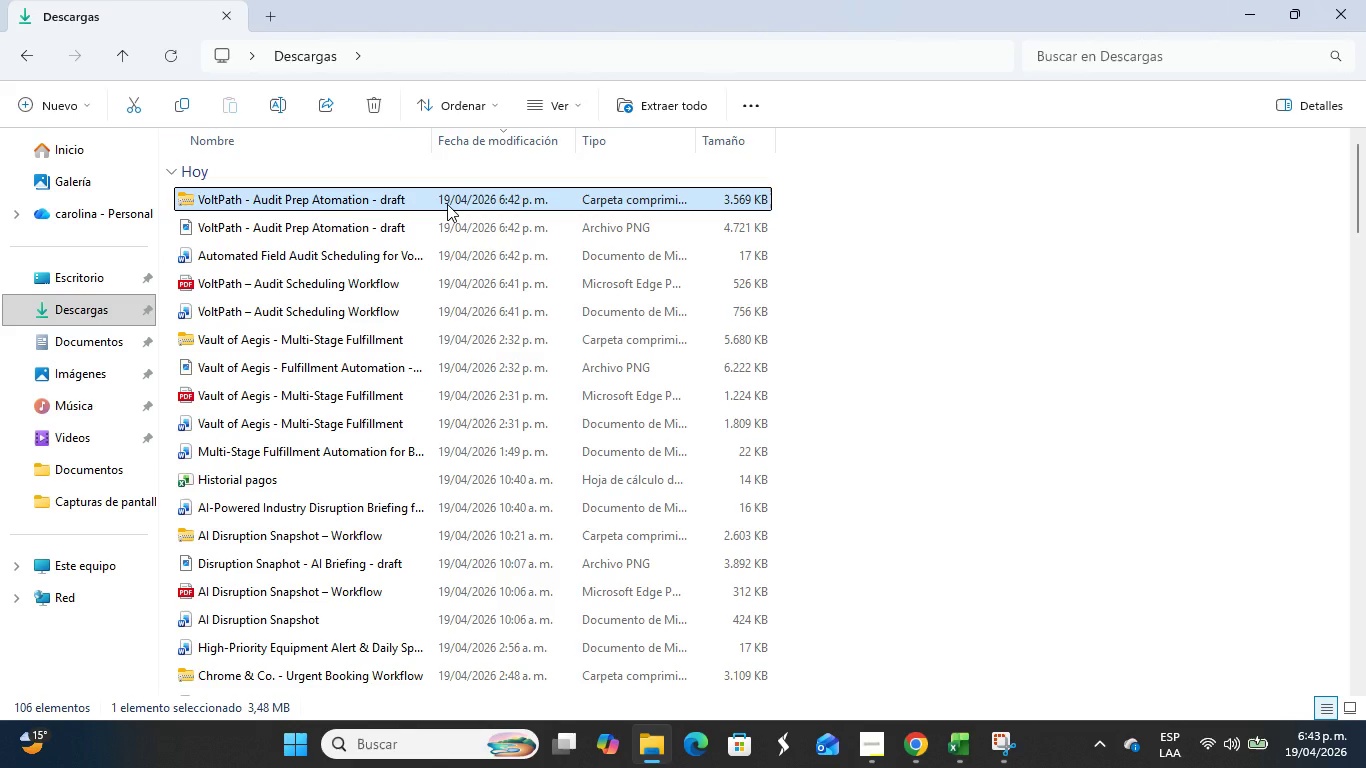 
right_click([447, 204])
 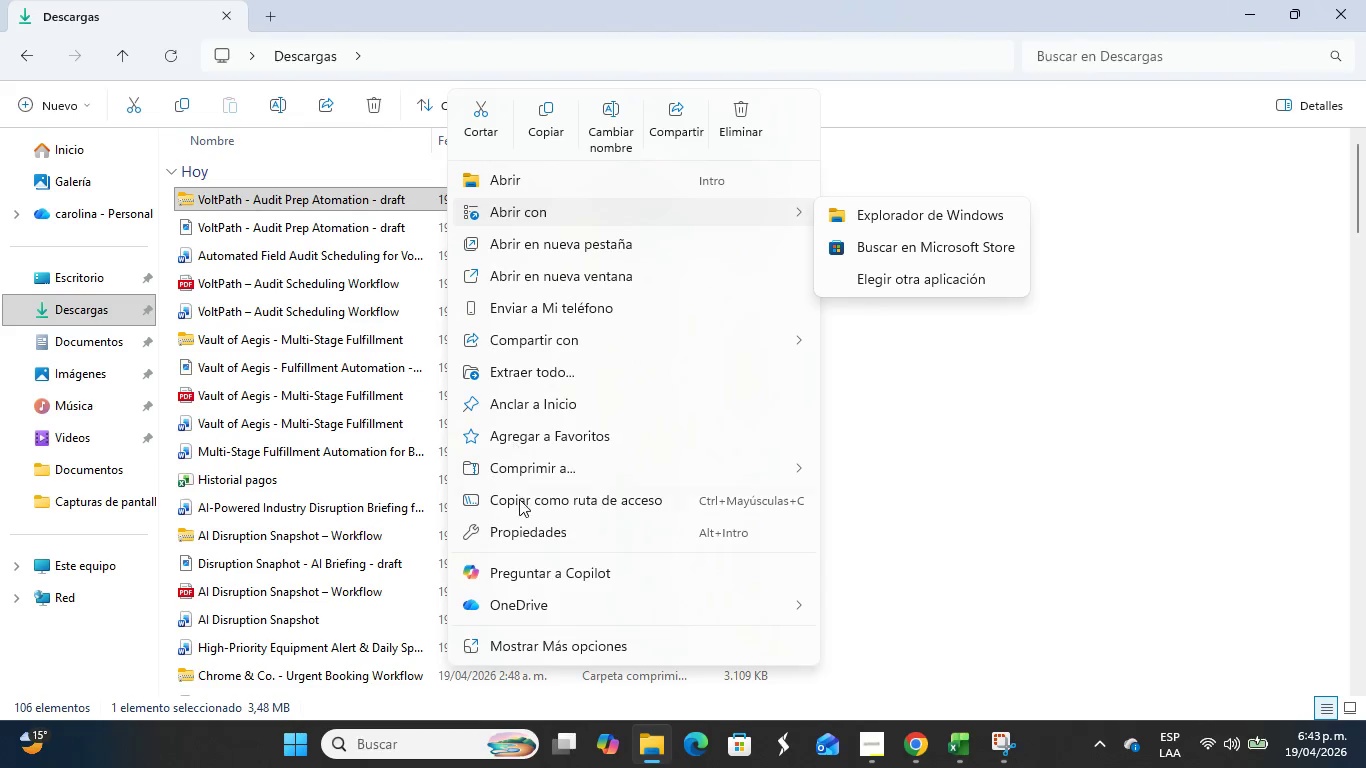 
wait(5.3)
 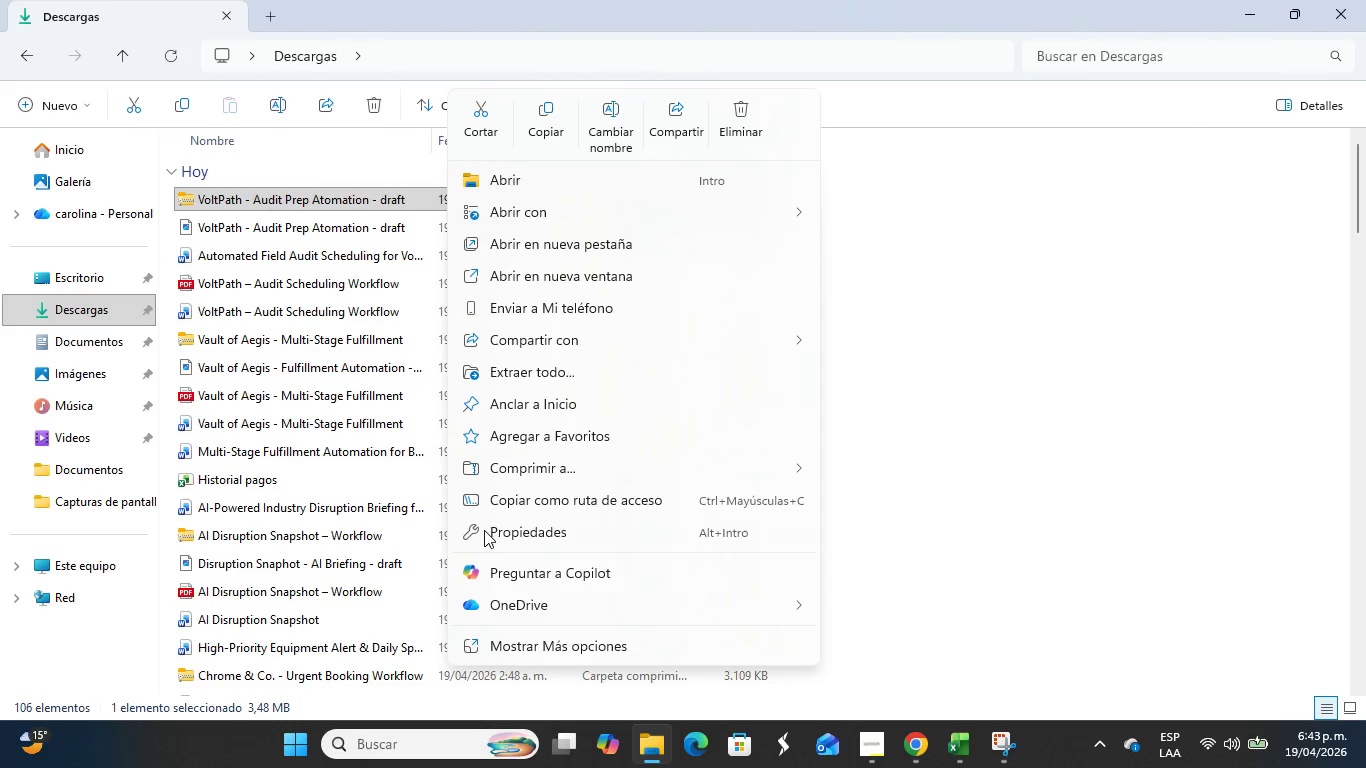 
left_click([590, 124])
 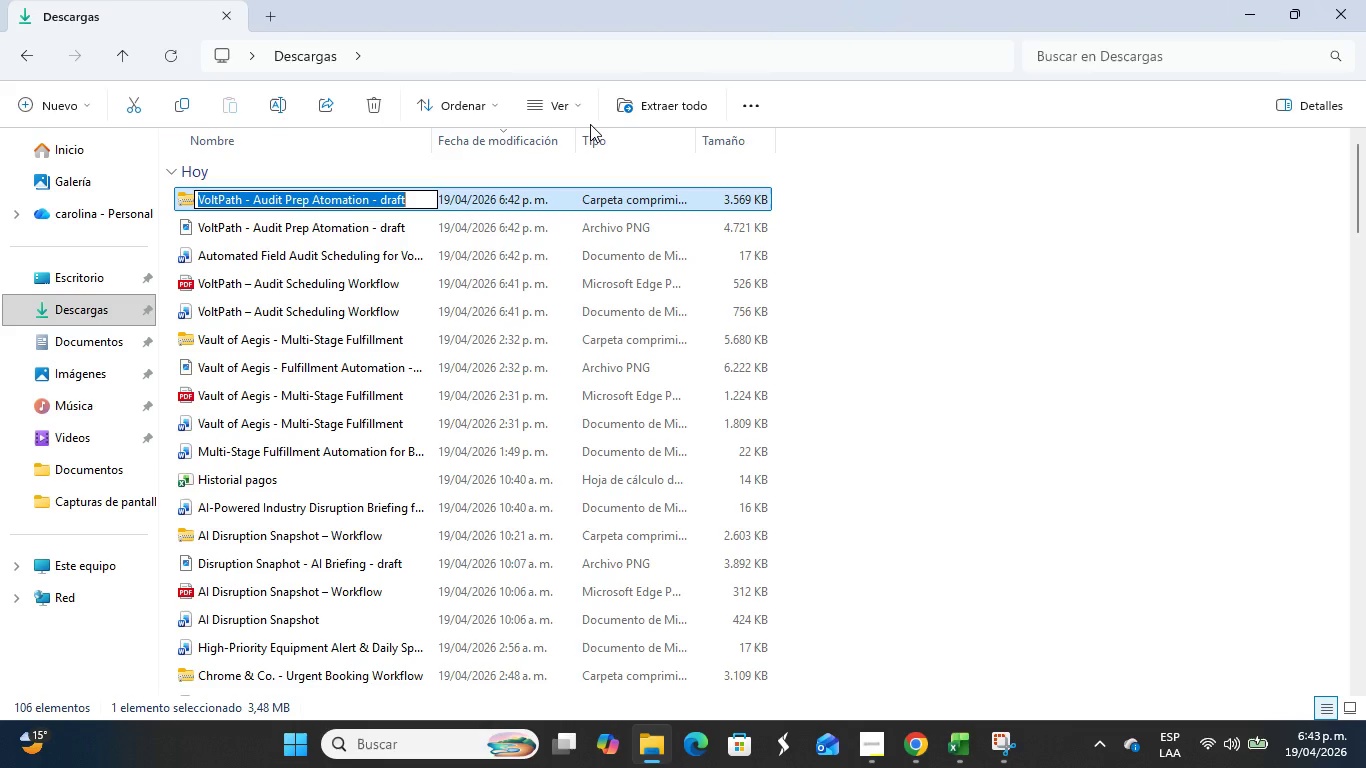 
key(Control+V)
 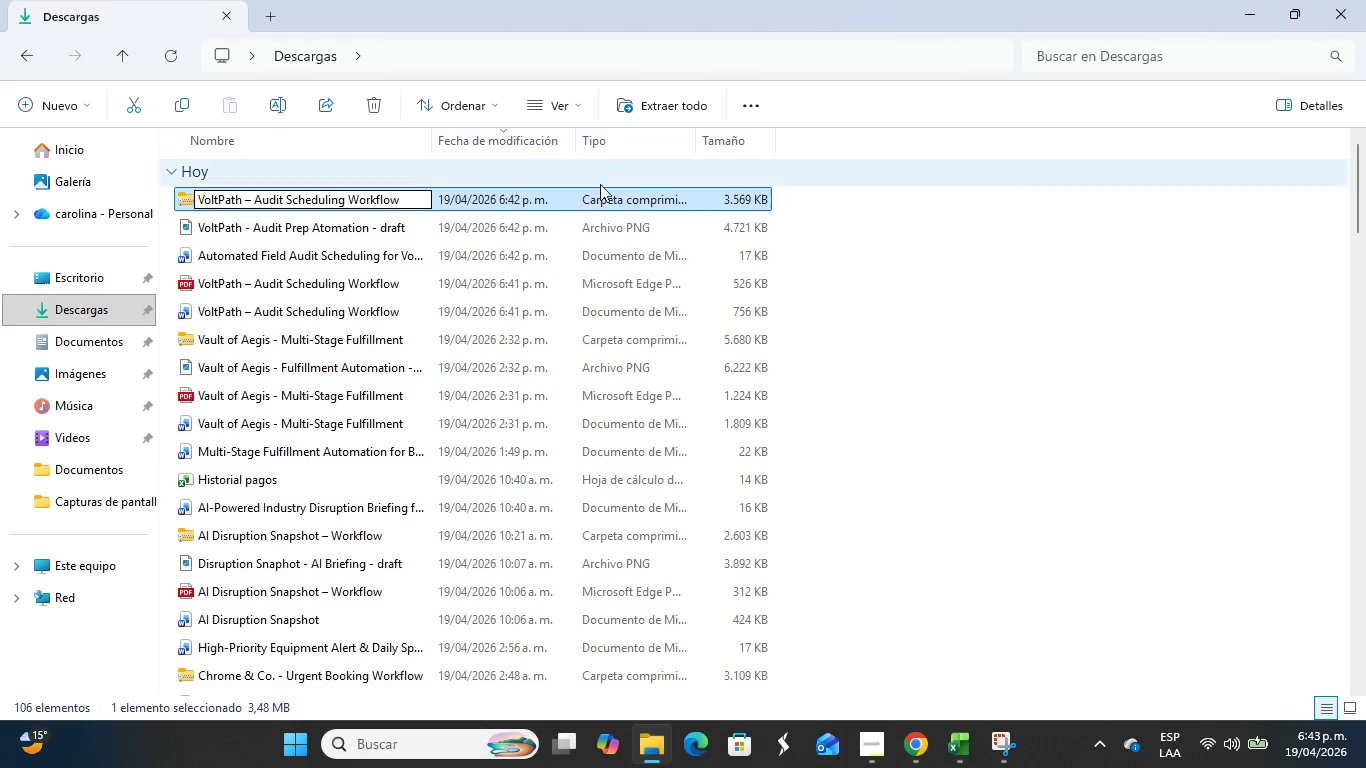 
key(Space)
 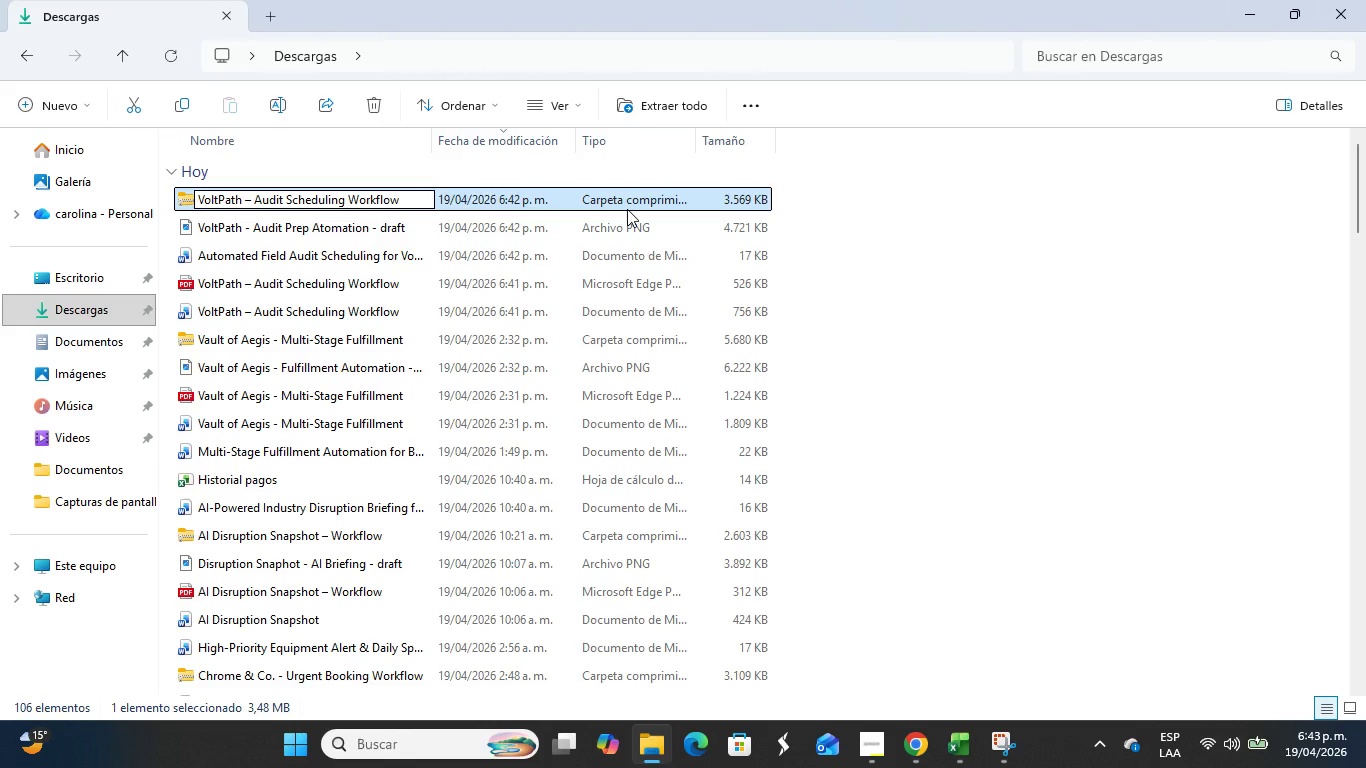 
key(Shift+6)
 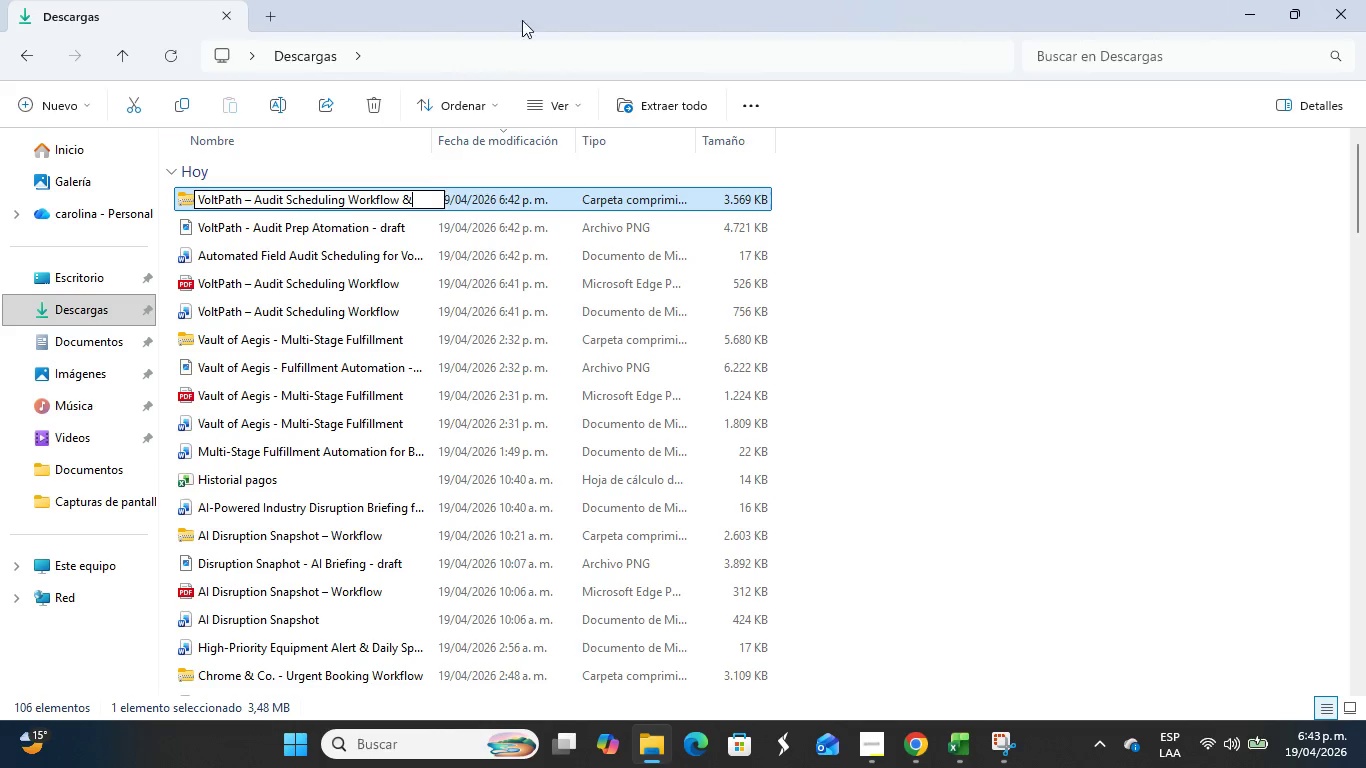 
type( ;rpp)
key(Backspace)
key(Backspace)
key(Backspace)
 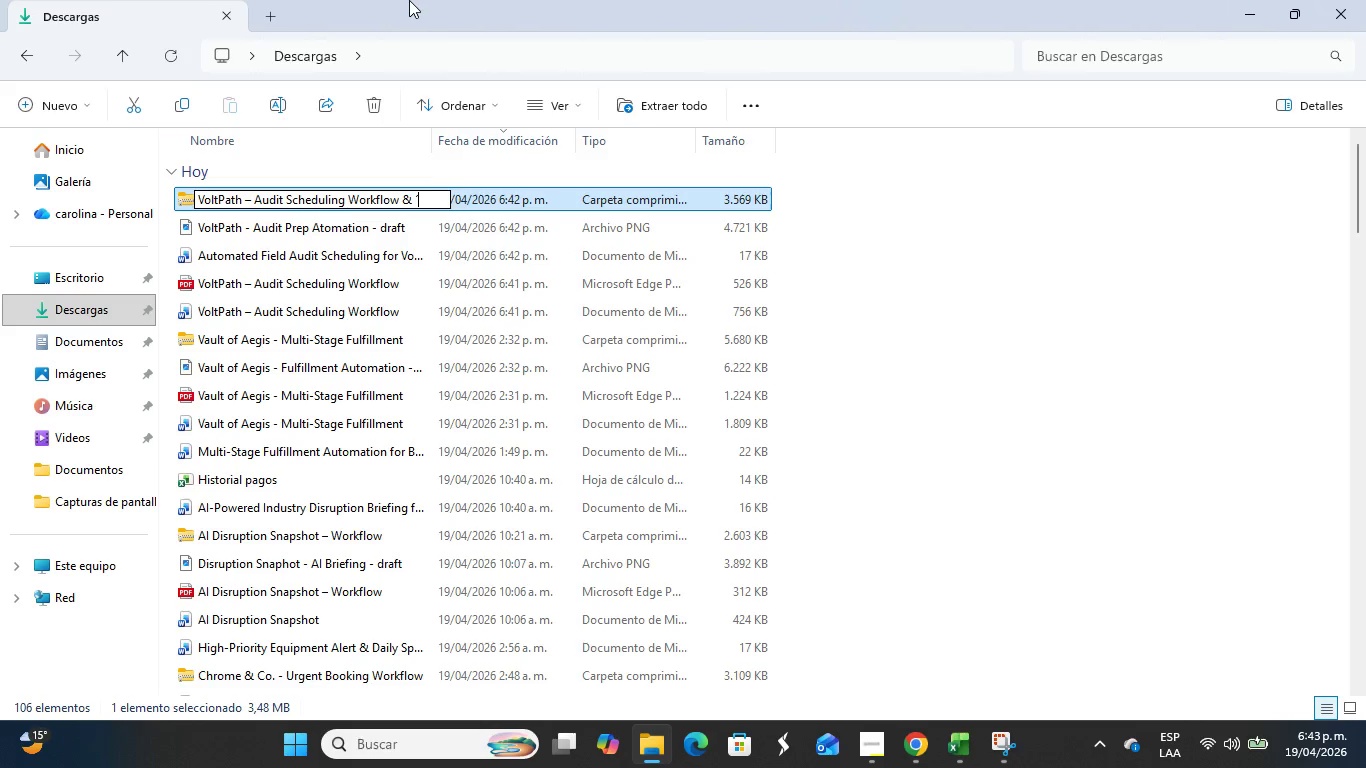 
key(Backspace)
 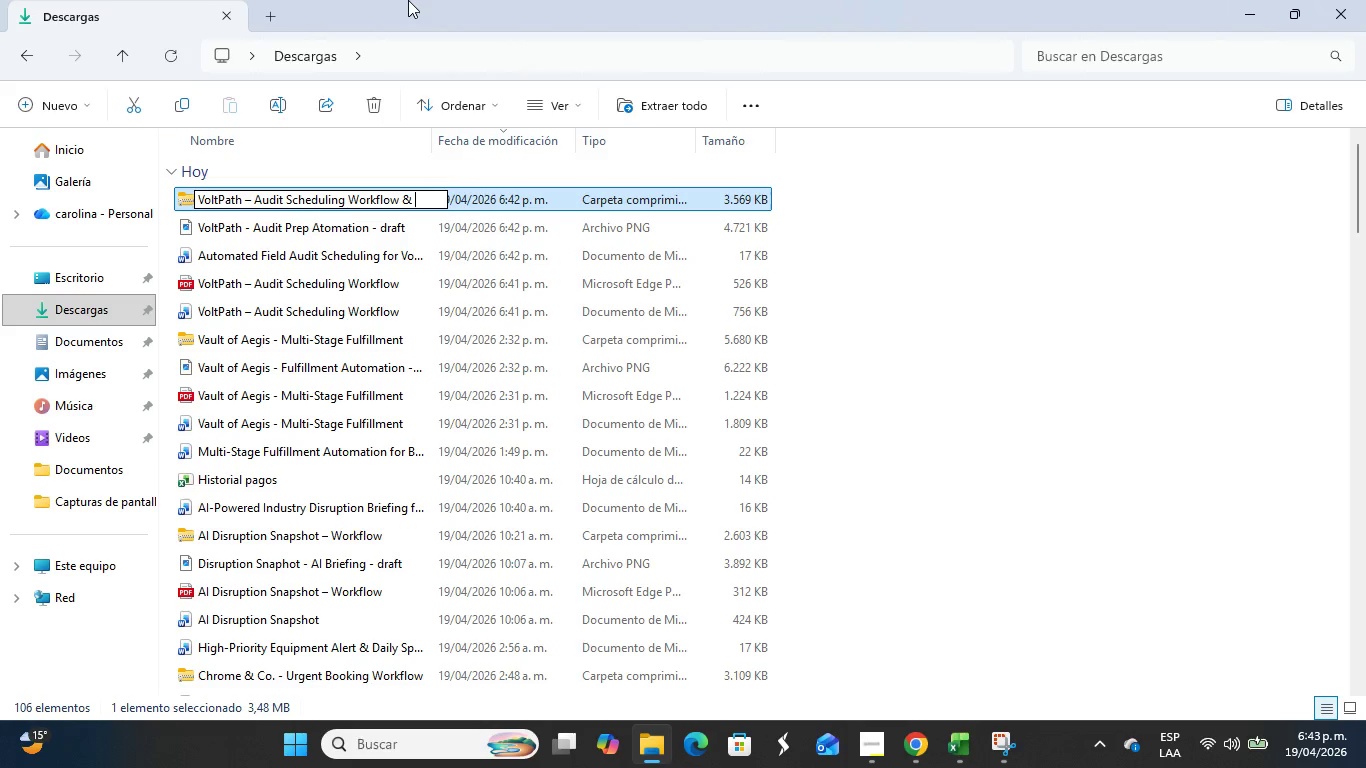 
key(CapsLock)
 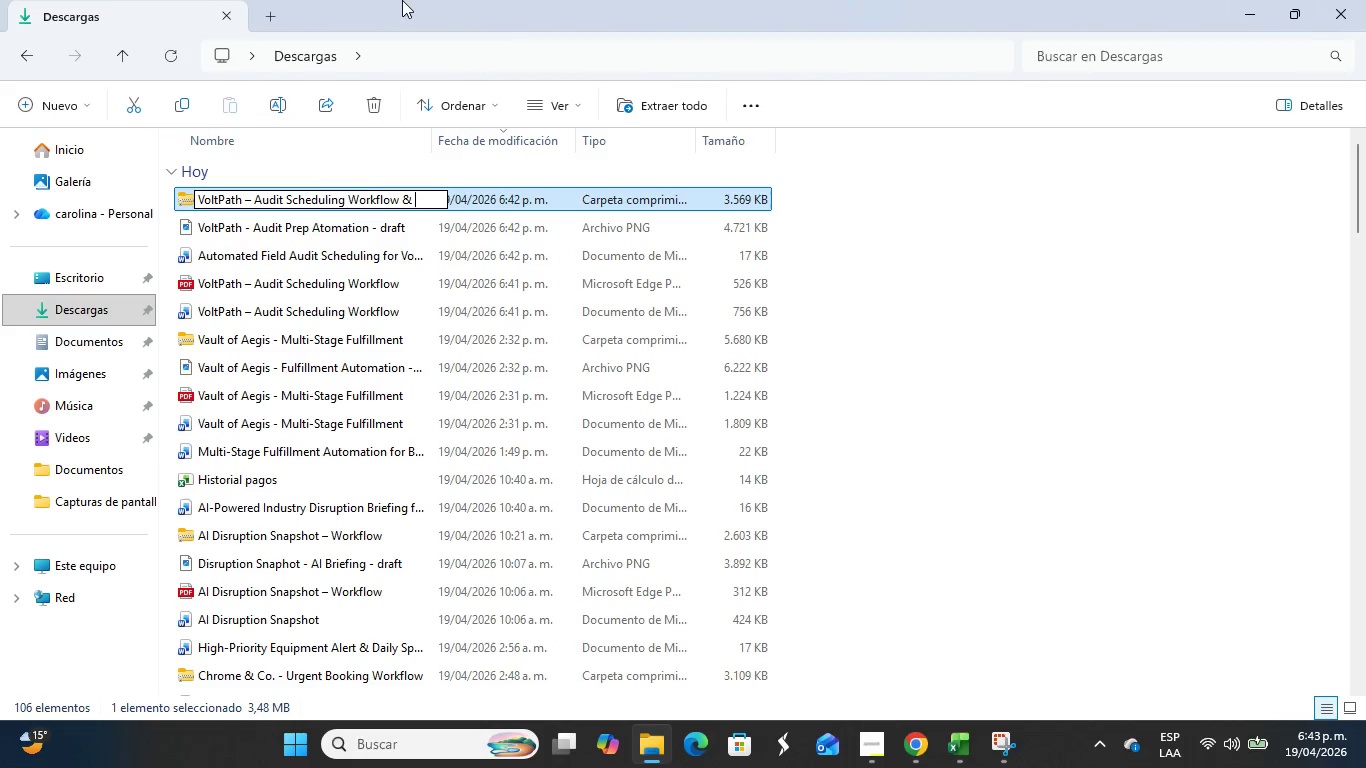 
key(Semicolon)
 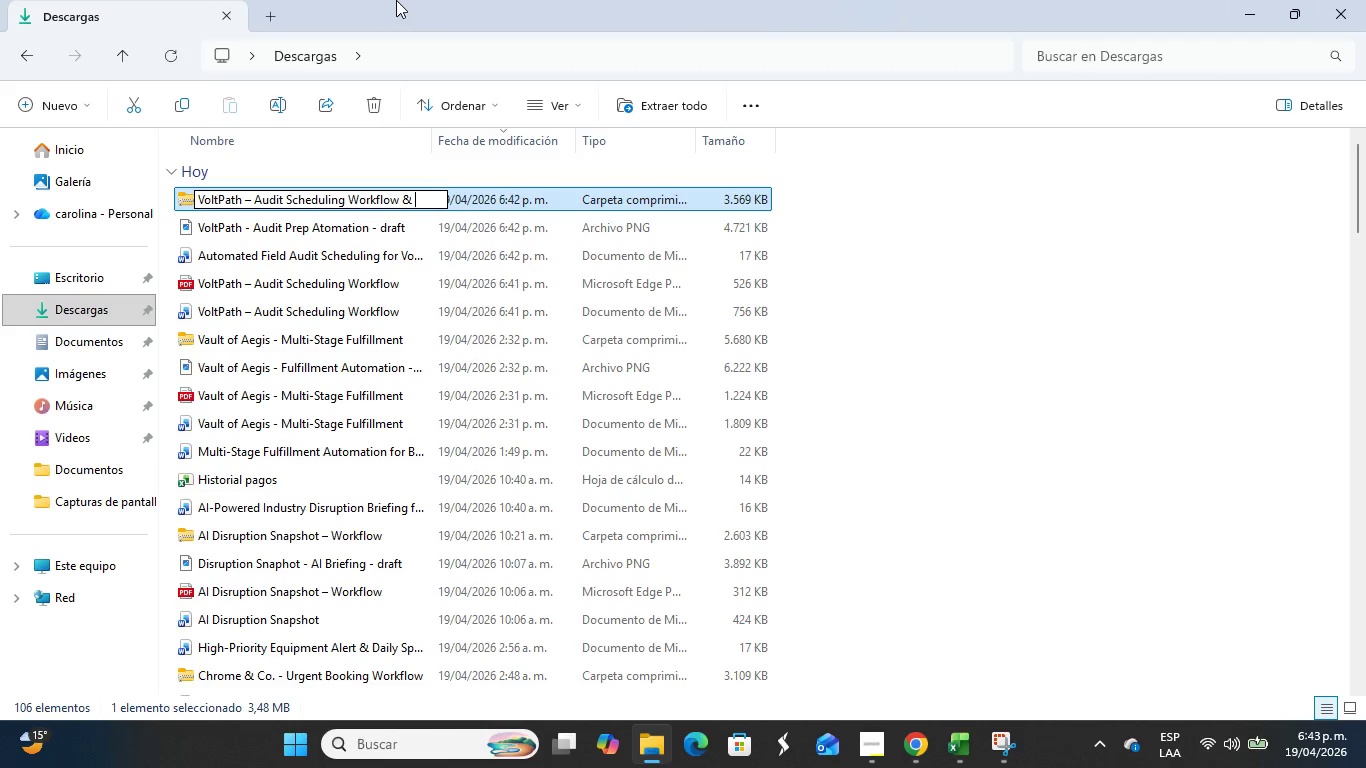 
key(O)
 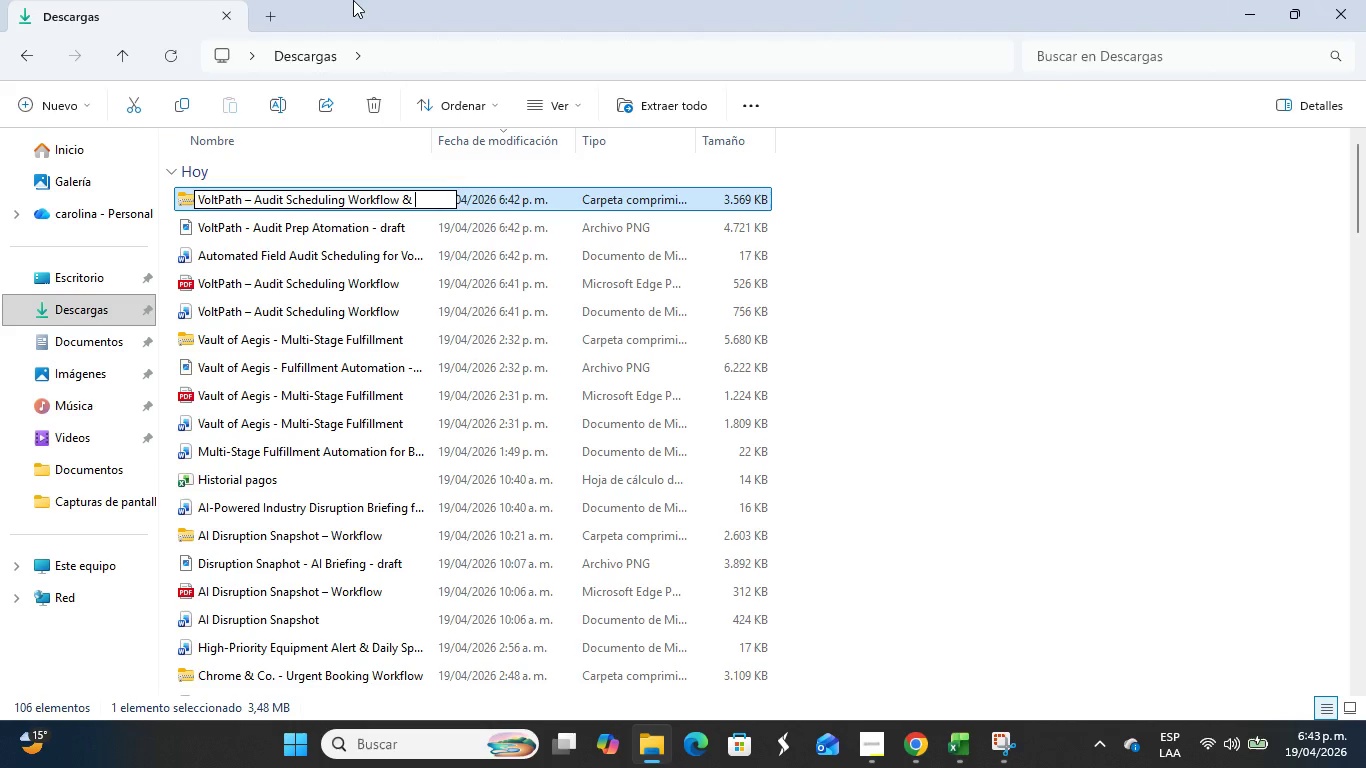 
key(Backspace)
 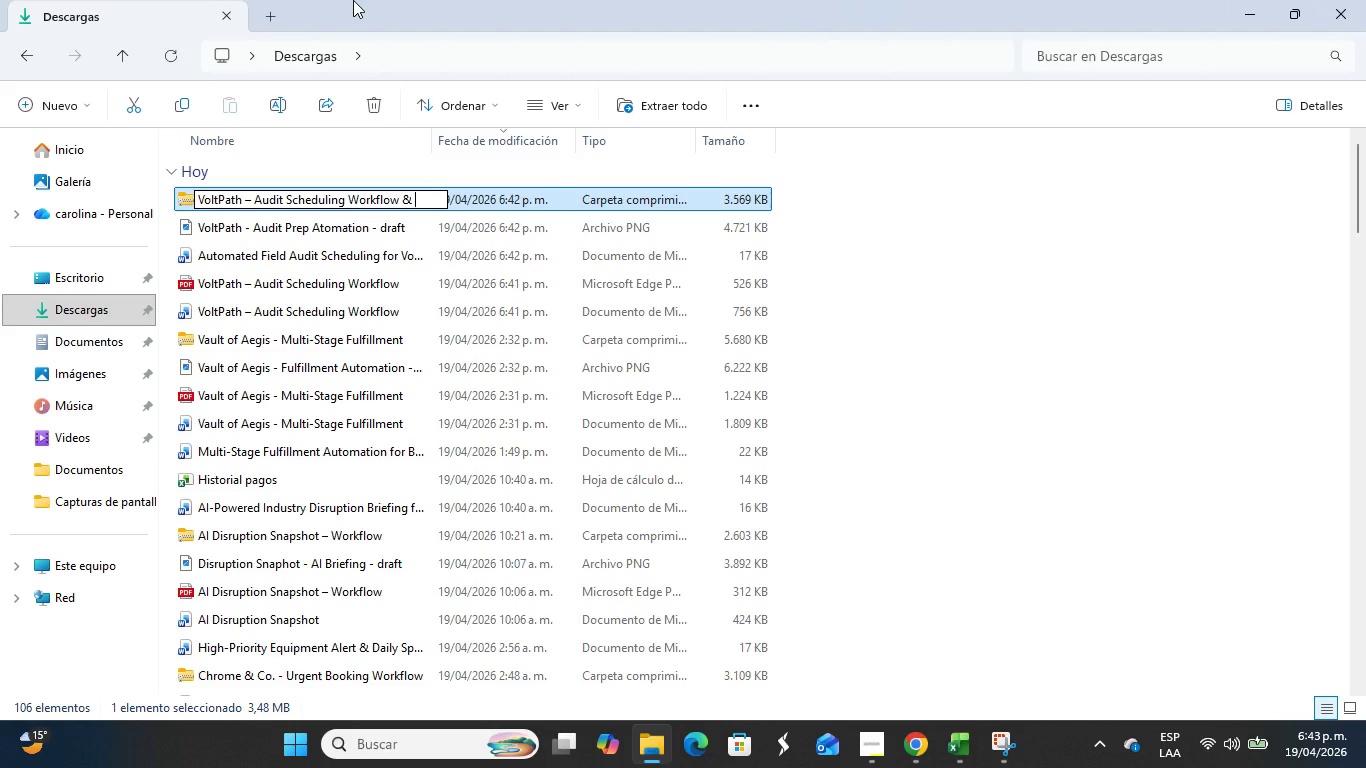 
key(P)
 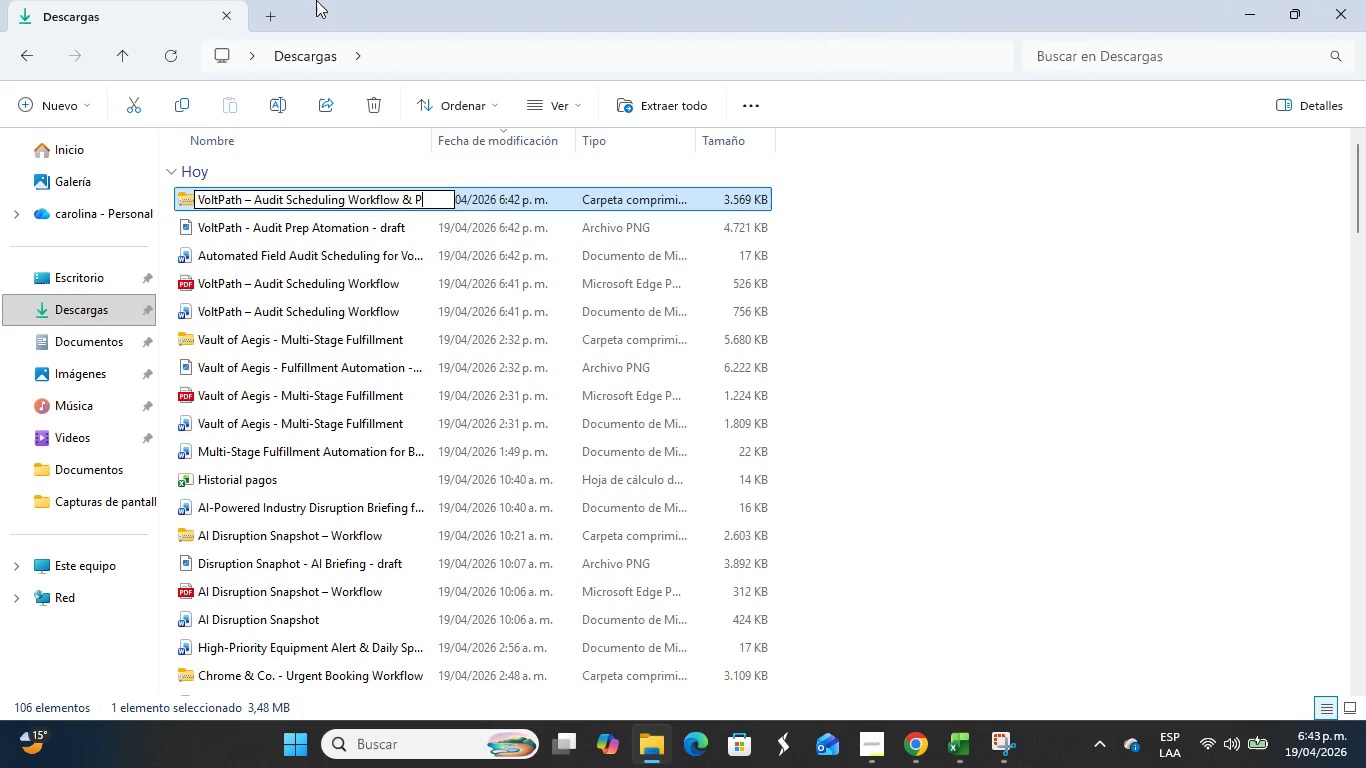 
type(ro)
 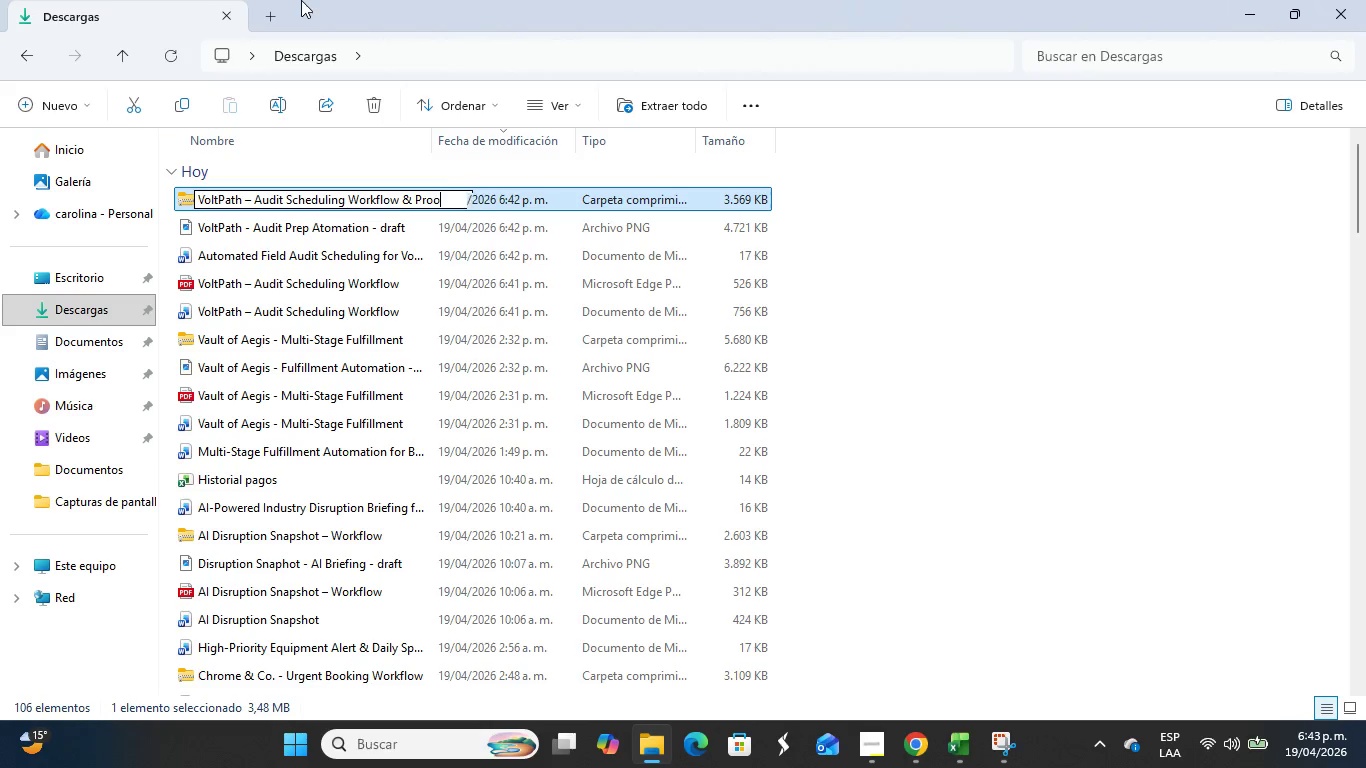 
type(of)
 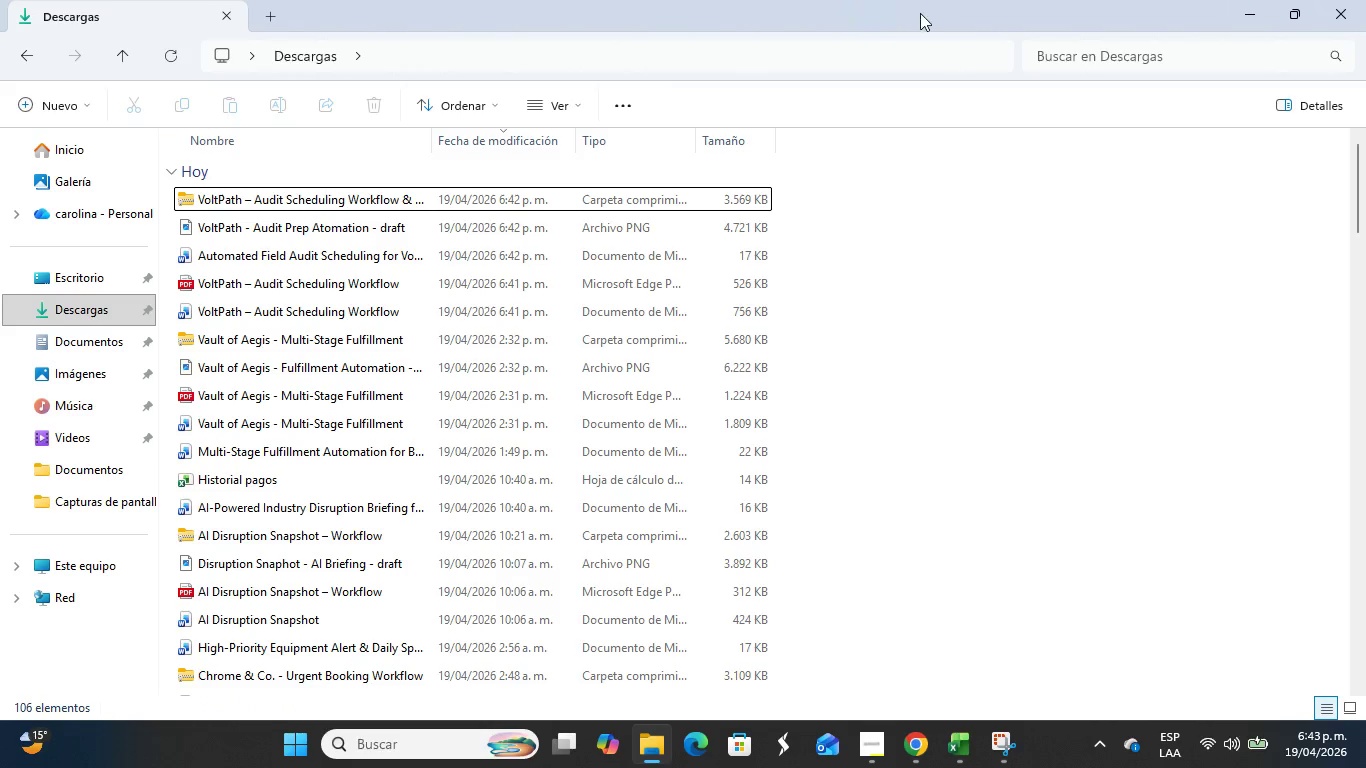 
left_click_drag(start_coordinate=[972, 456], to_coordinate=[972, 451])
 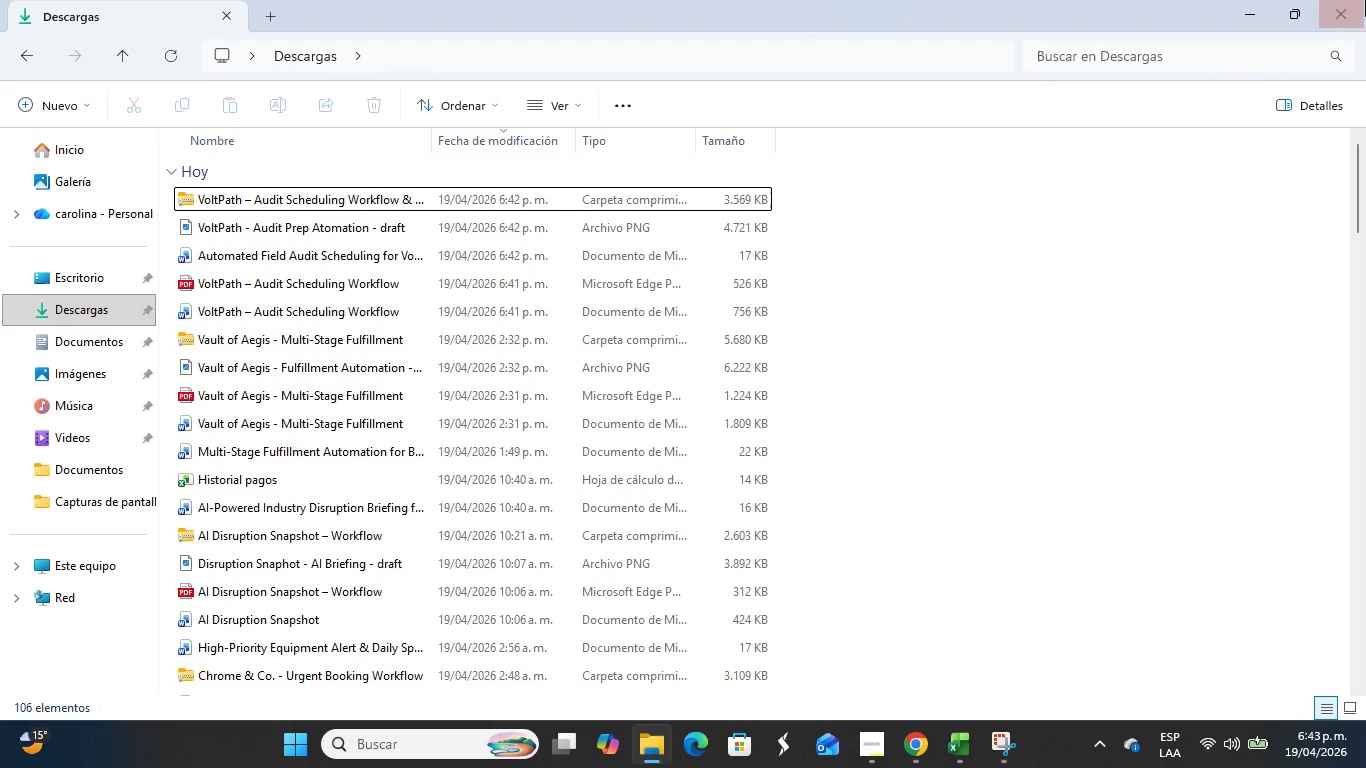 
left_click([1255, 12])
 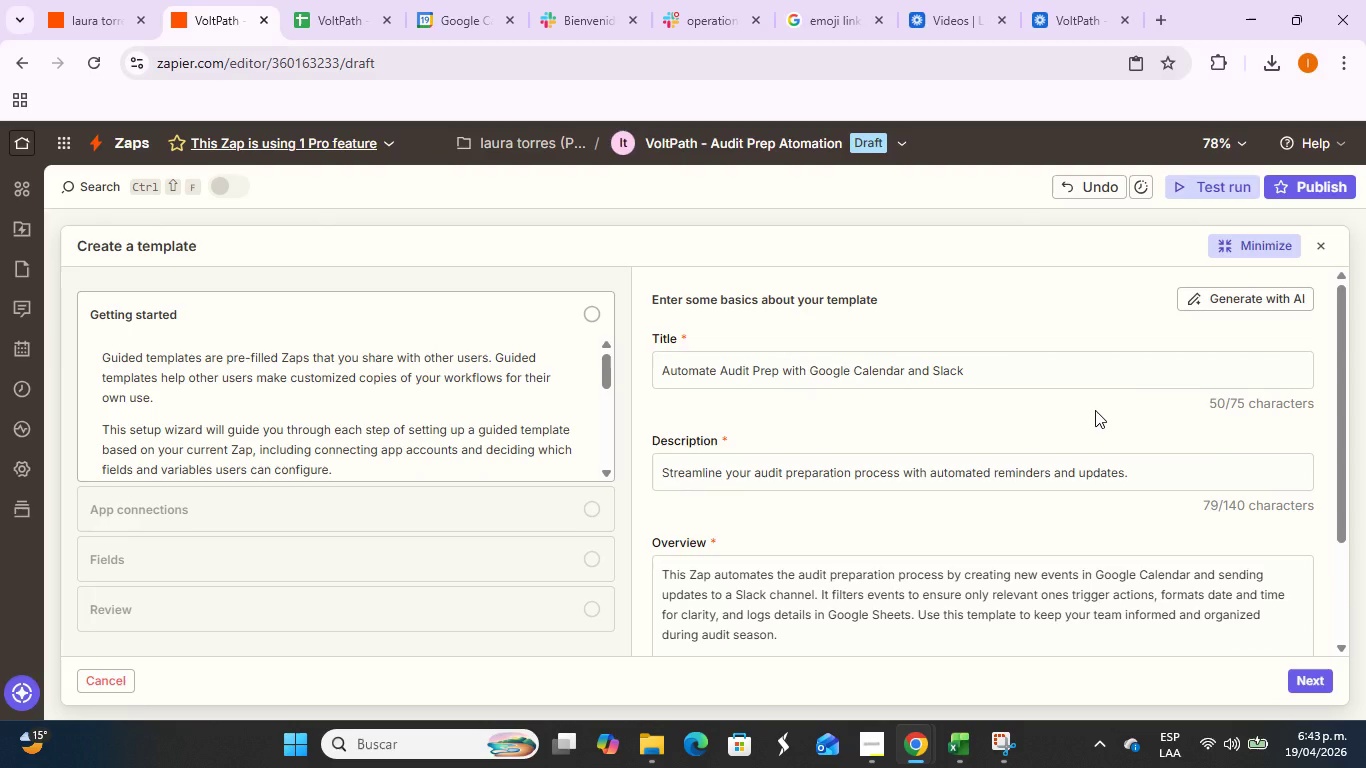 
wait(12.38)
 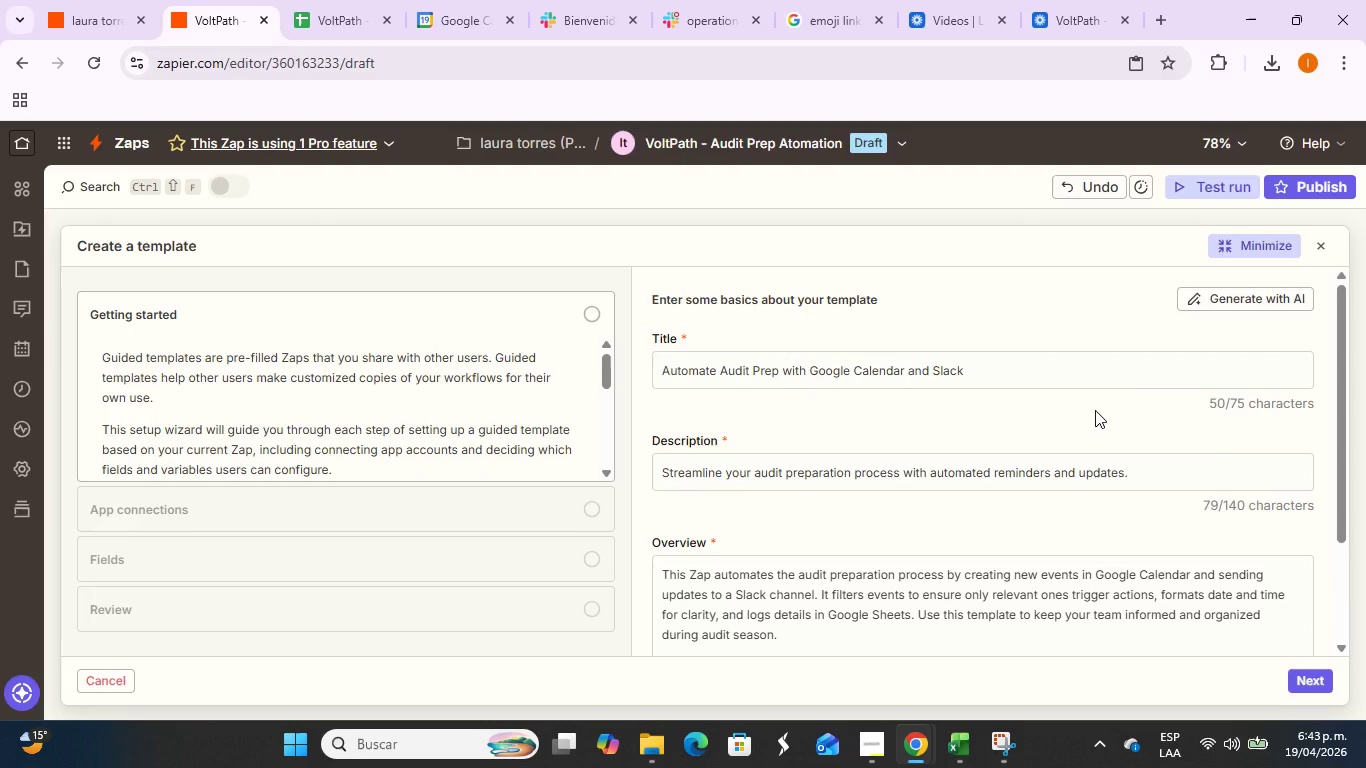 
left_click([1311, 675])
 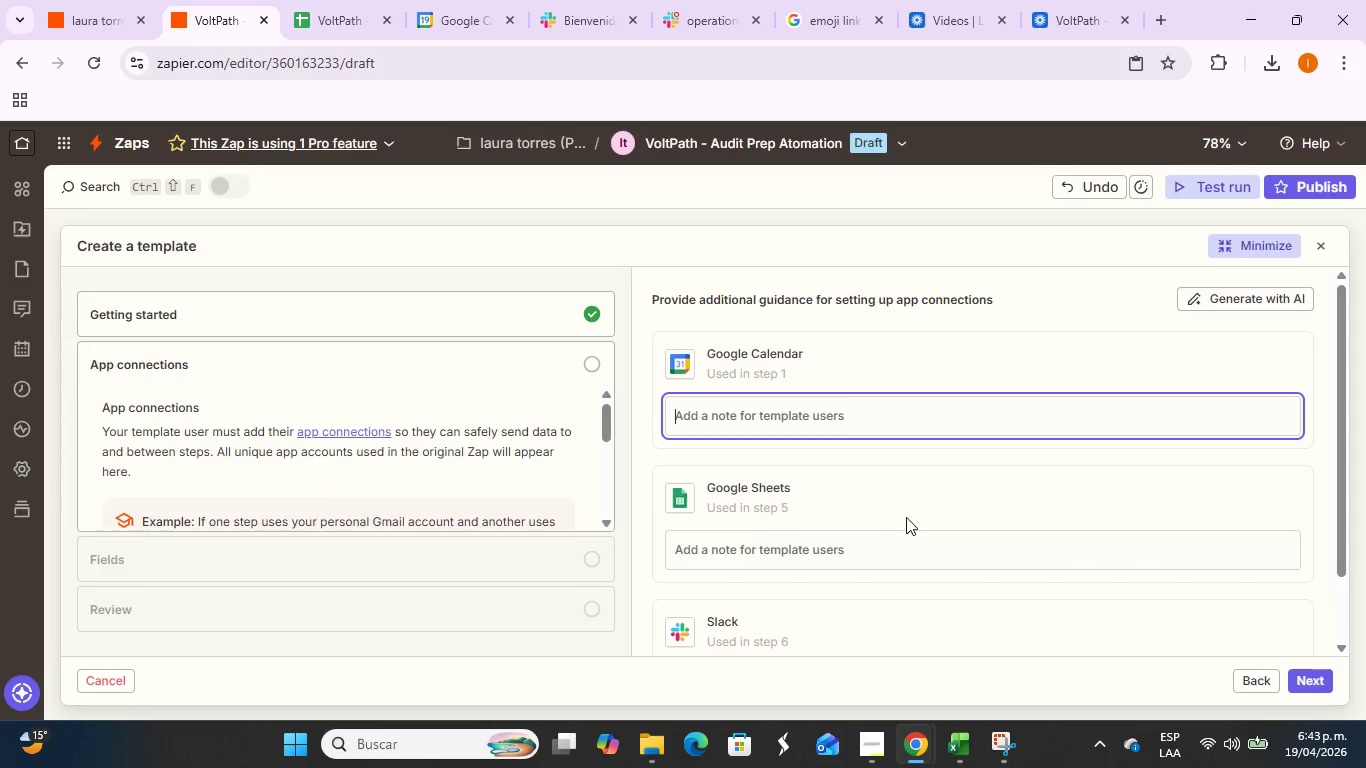 
left_click([1322, 675])